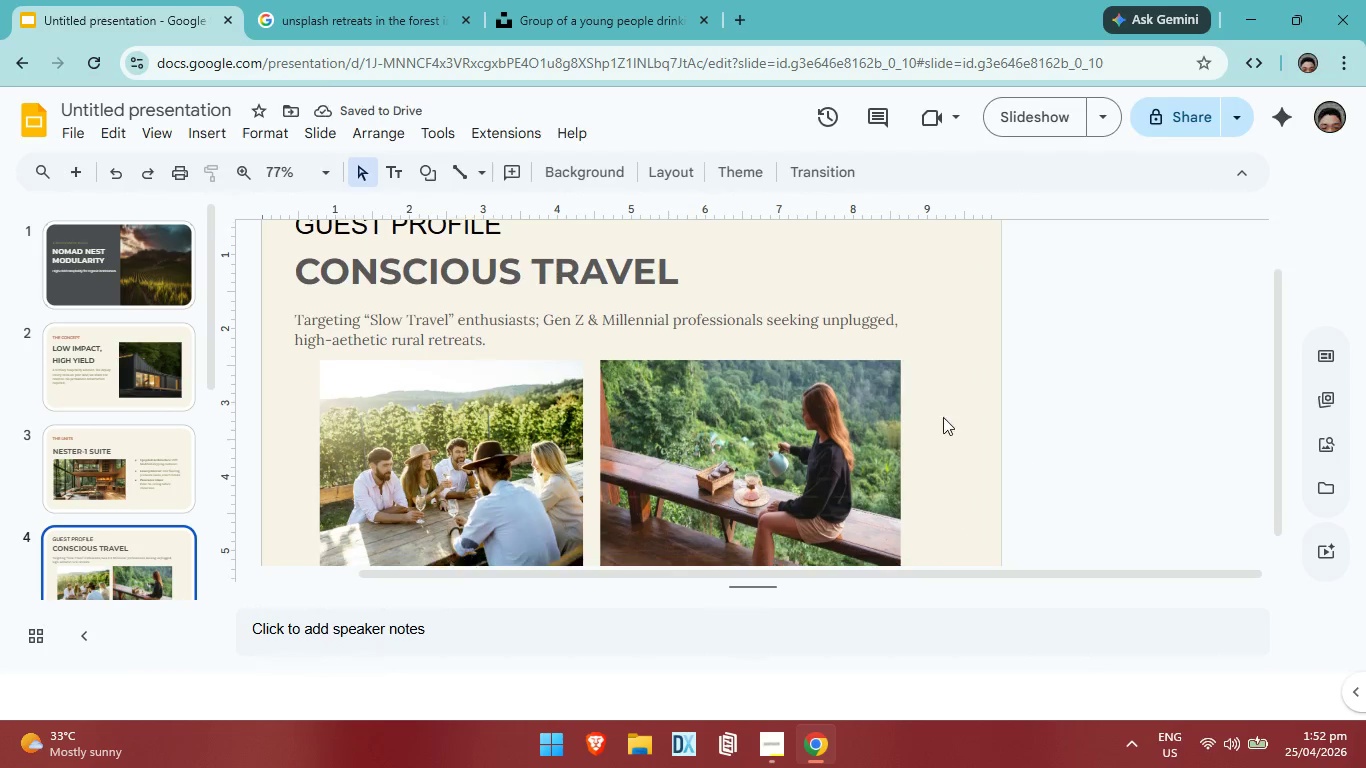 
scroll: coordinate [561, 522], scroll_direction: down, amount: 5.0
 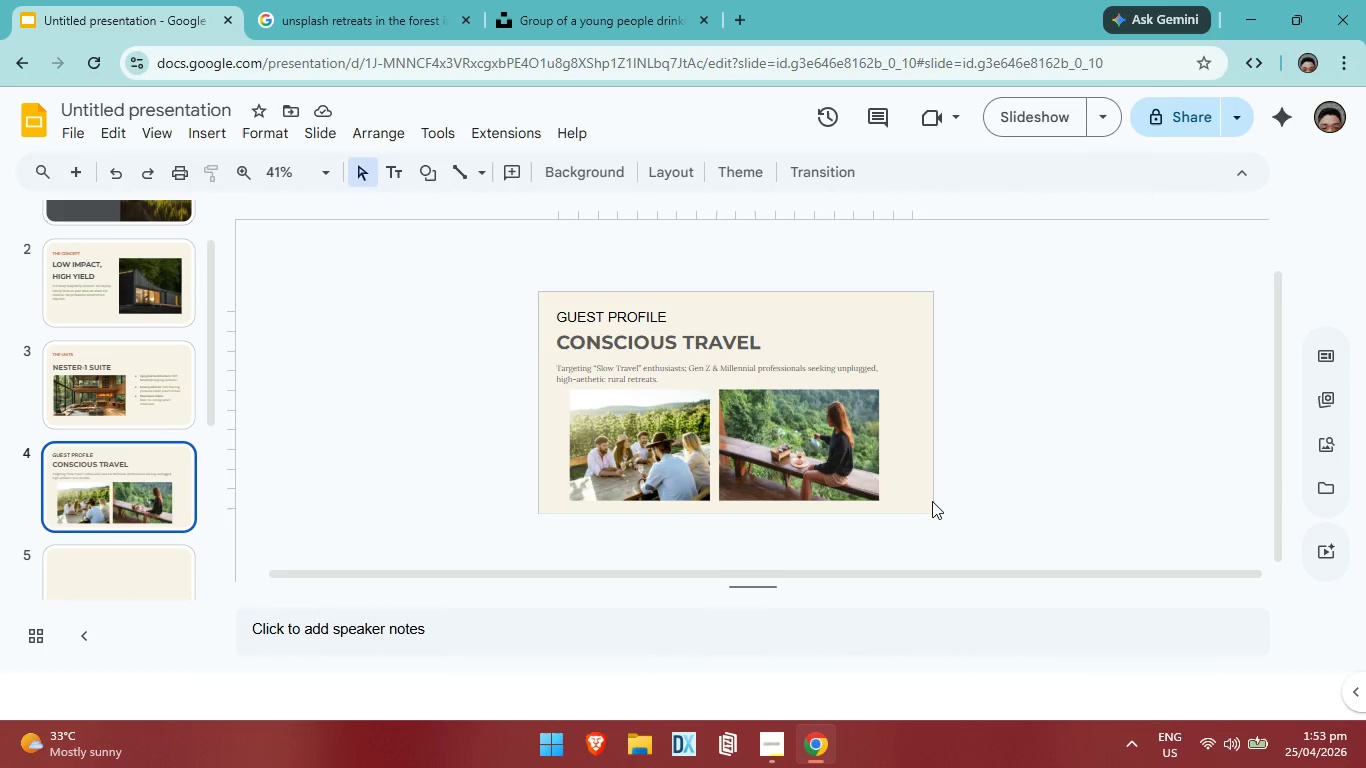 
mouse_move([833, 484])
 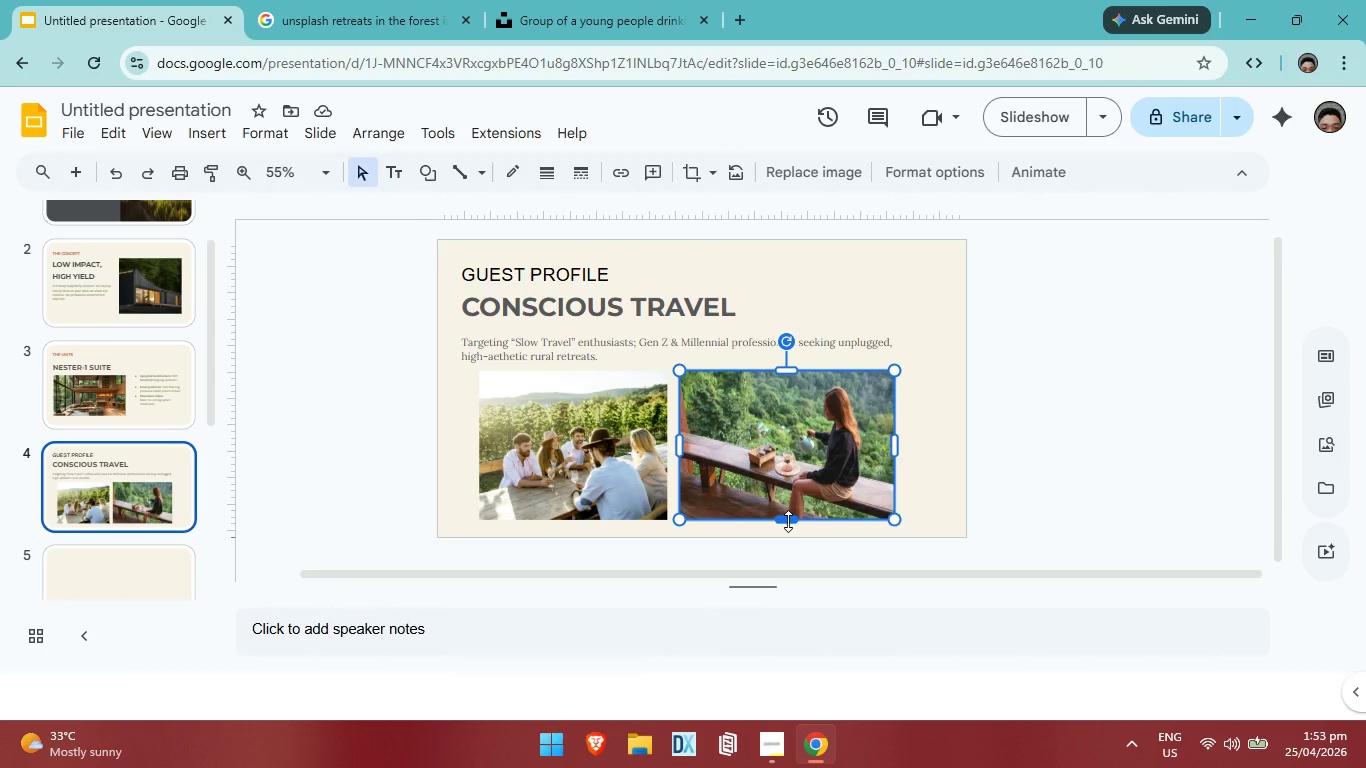 
left_click_drag(start_coordinate=[788, 521], to_coordinate=[789, 509])
 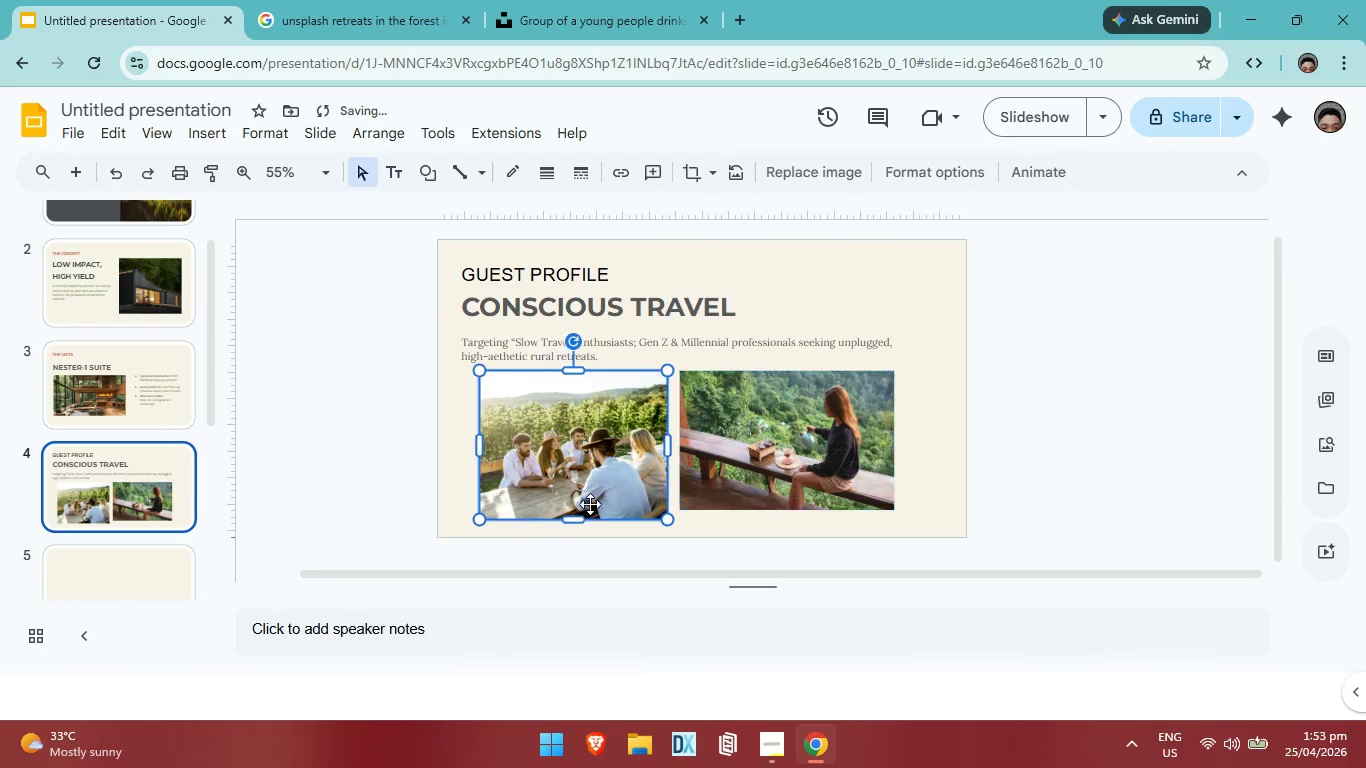 
left_click([590, 504])
 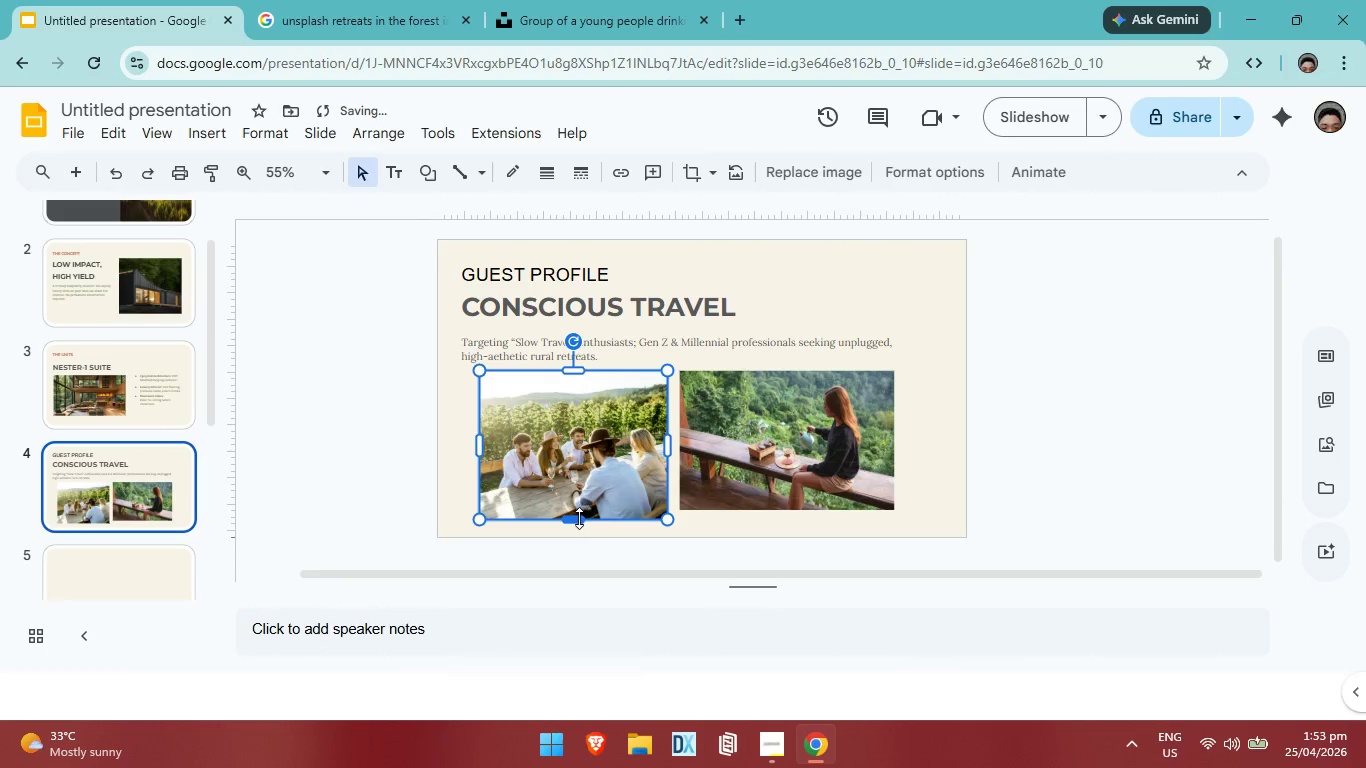 
left_click_drag(start_coordinate=[579, 518], to_coordinate=[579, 506])
 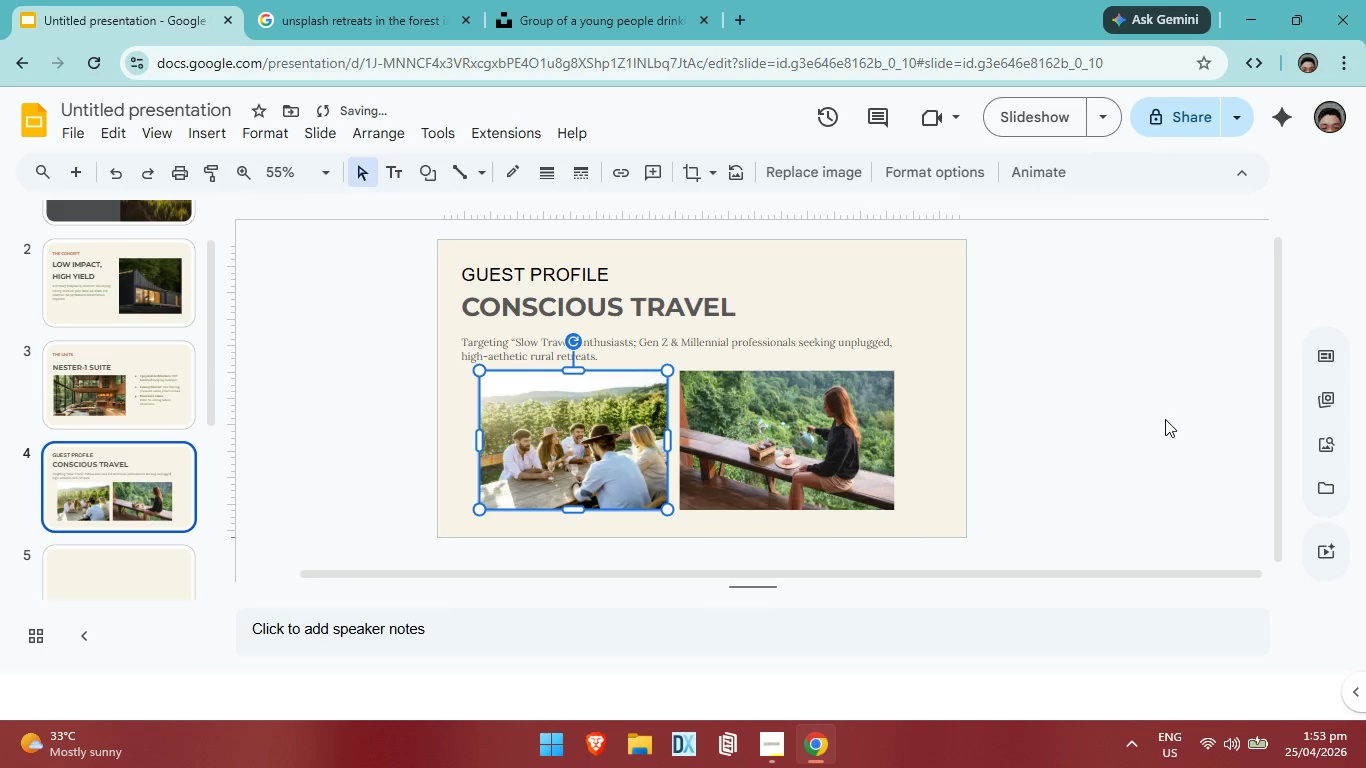 
left_click([1165, 419])
 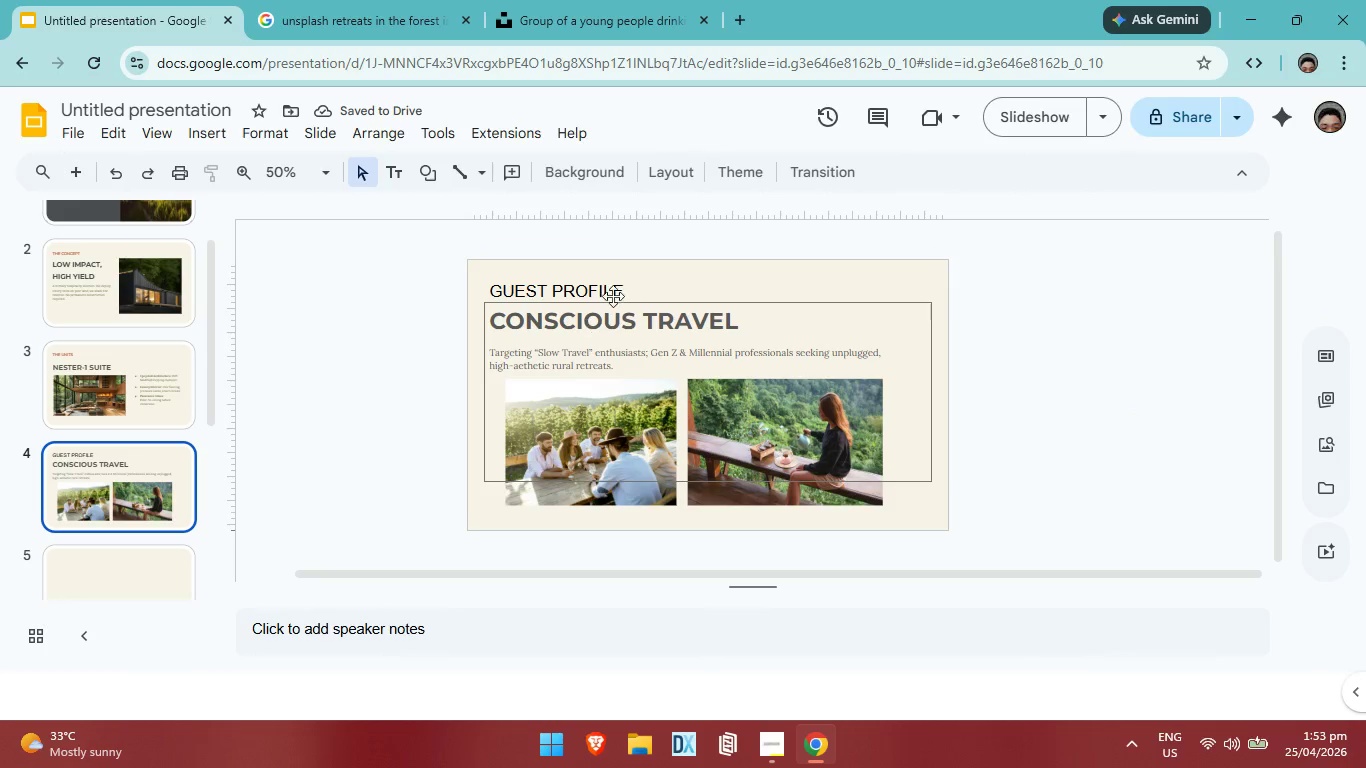 
double_click([624, 293])
 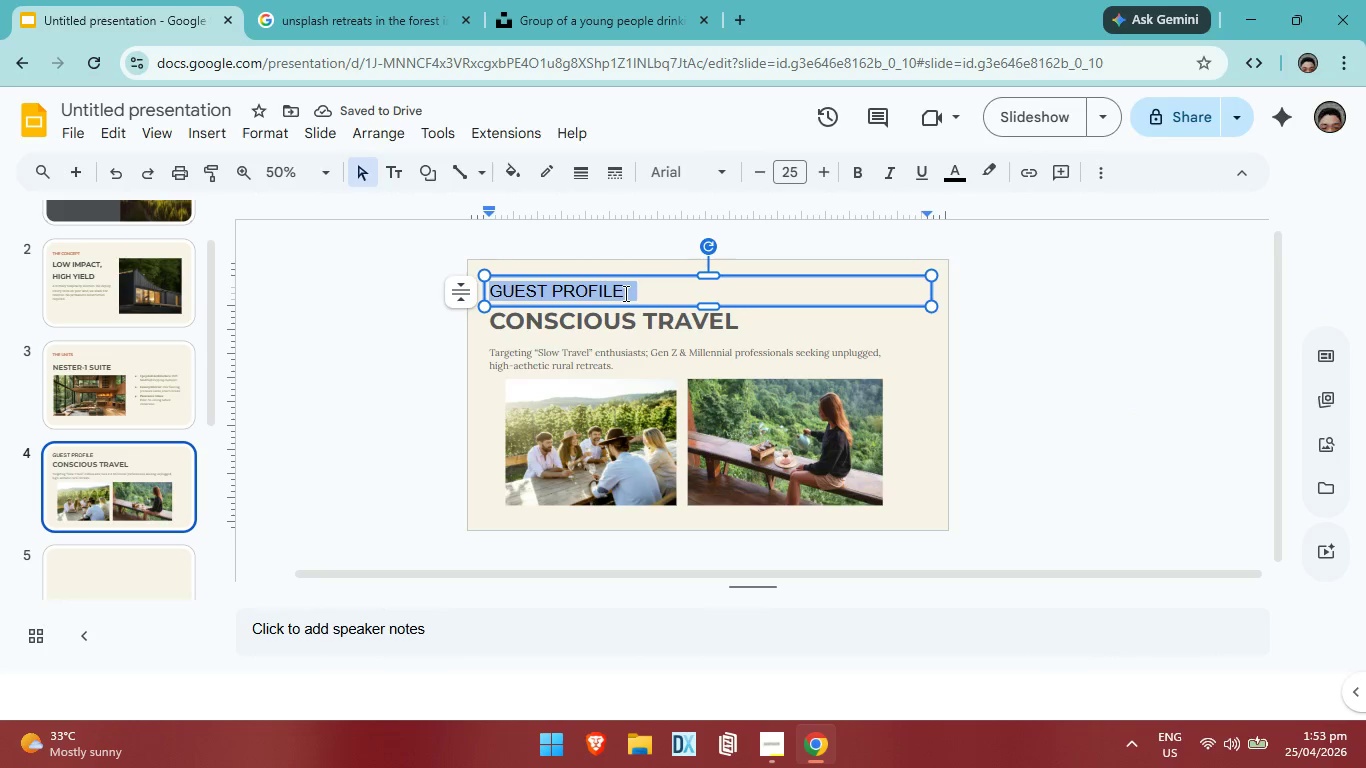 
left_click_drag(start_coordinate=[624, 293], to_coordinate=[531, 302])
 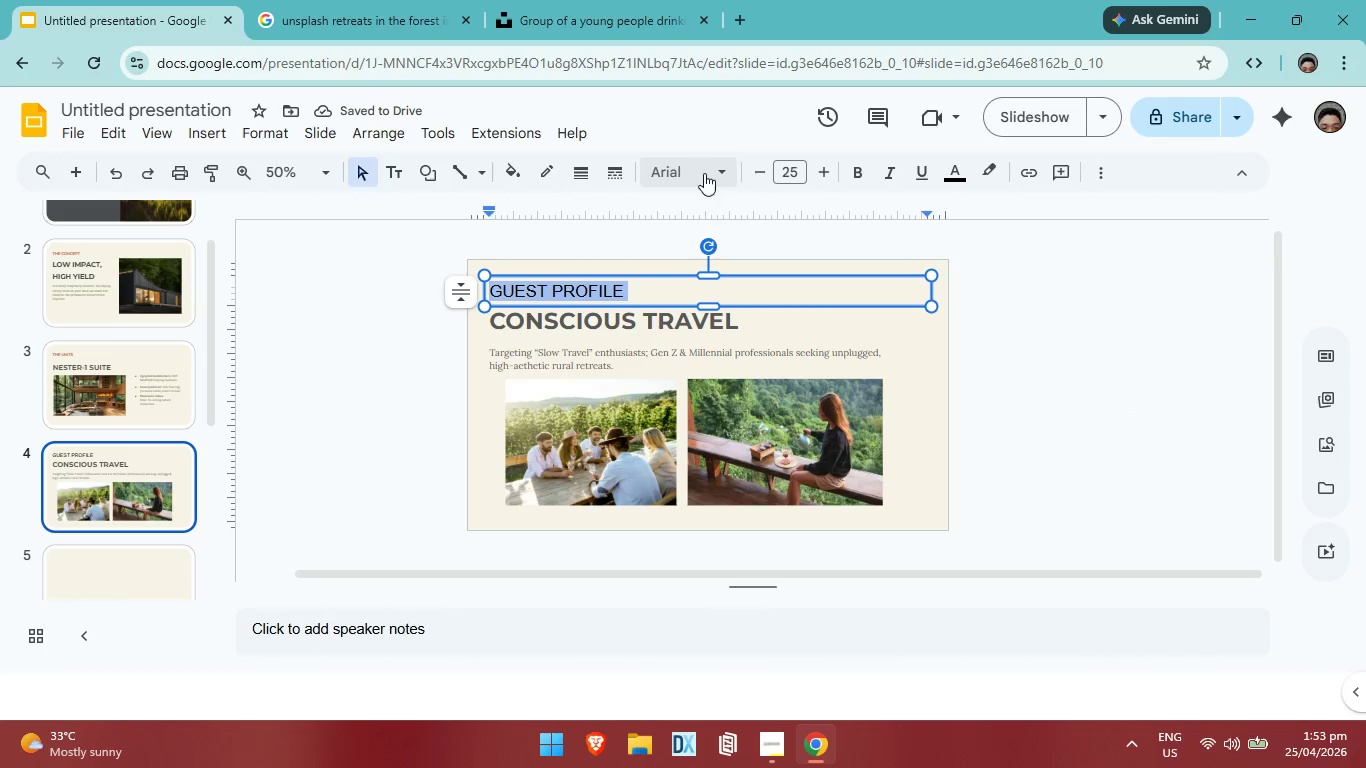 
left_click([704, 173])
 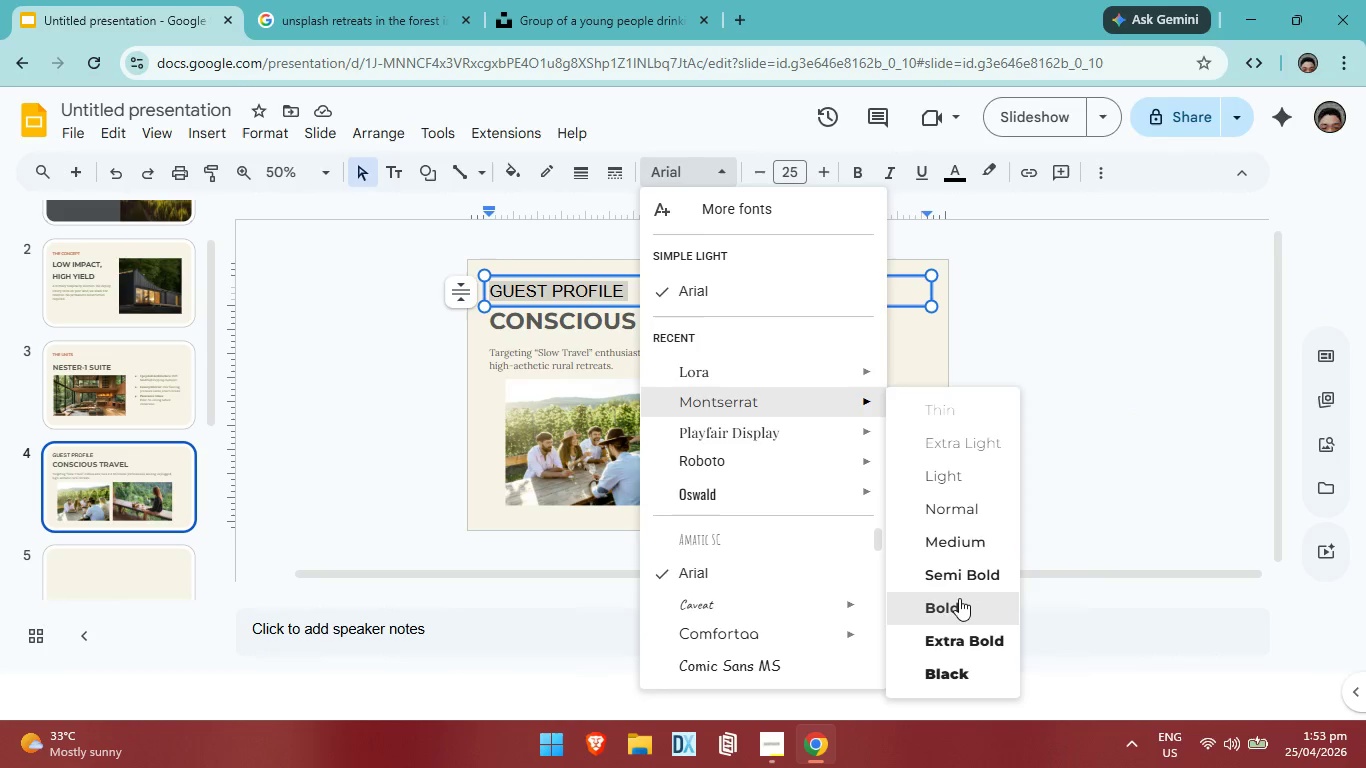 
left_click([971, 579])
 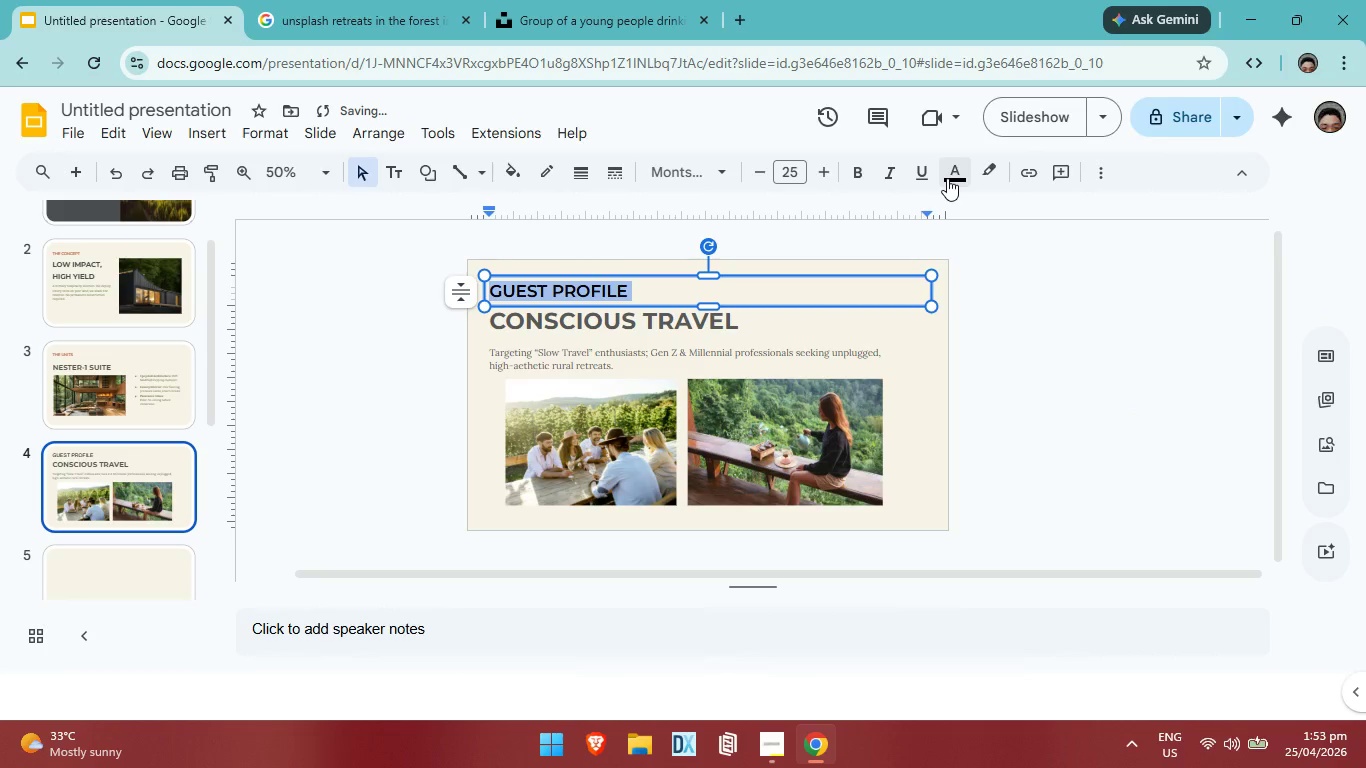 
left_click([947, 178])
 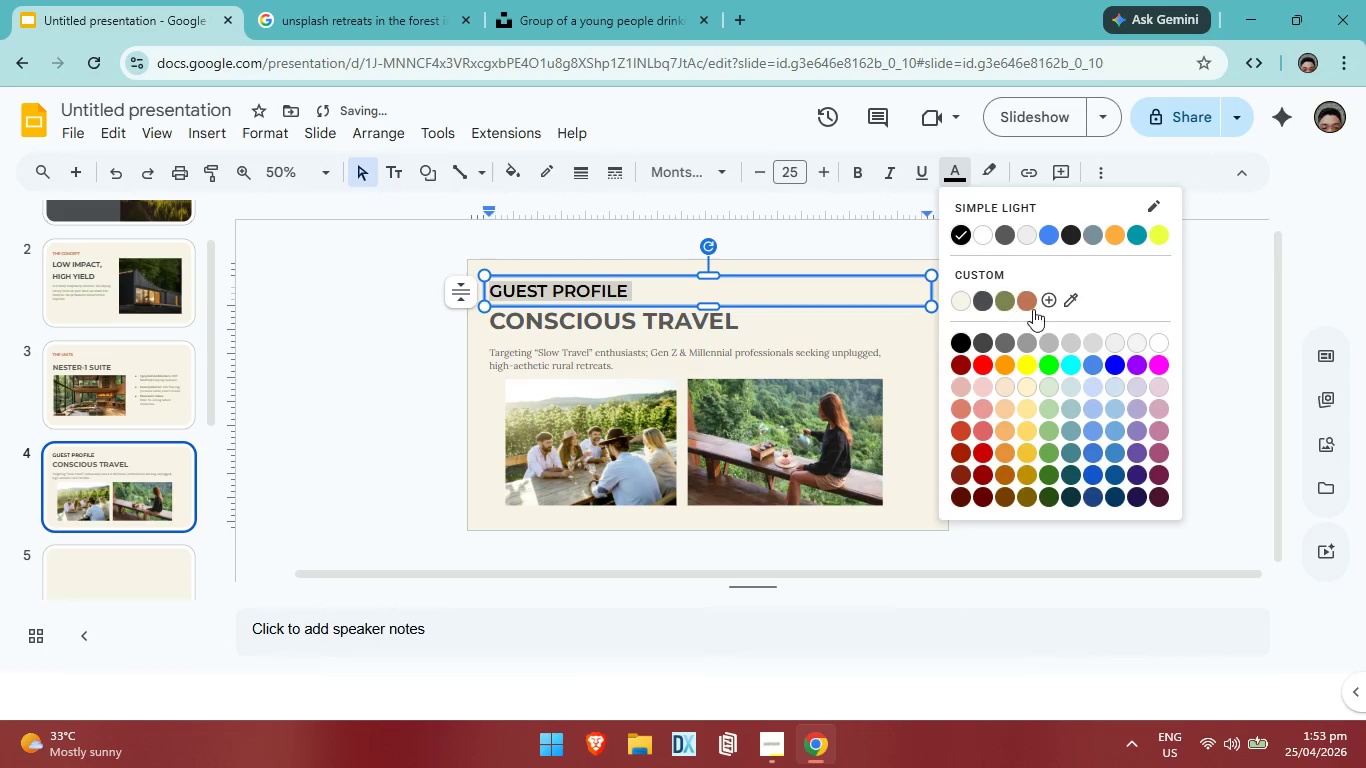 
left_click([1033, 309])
 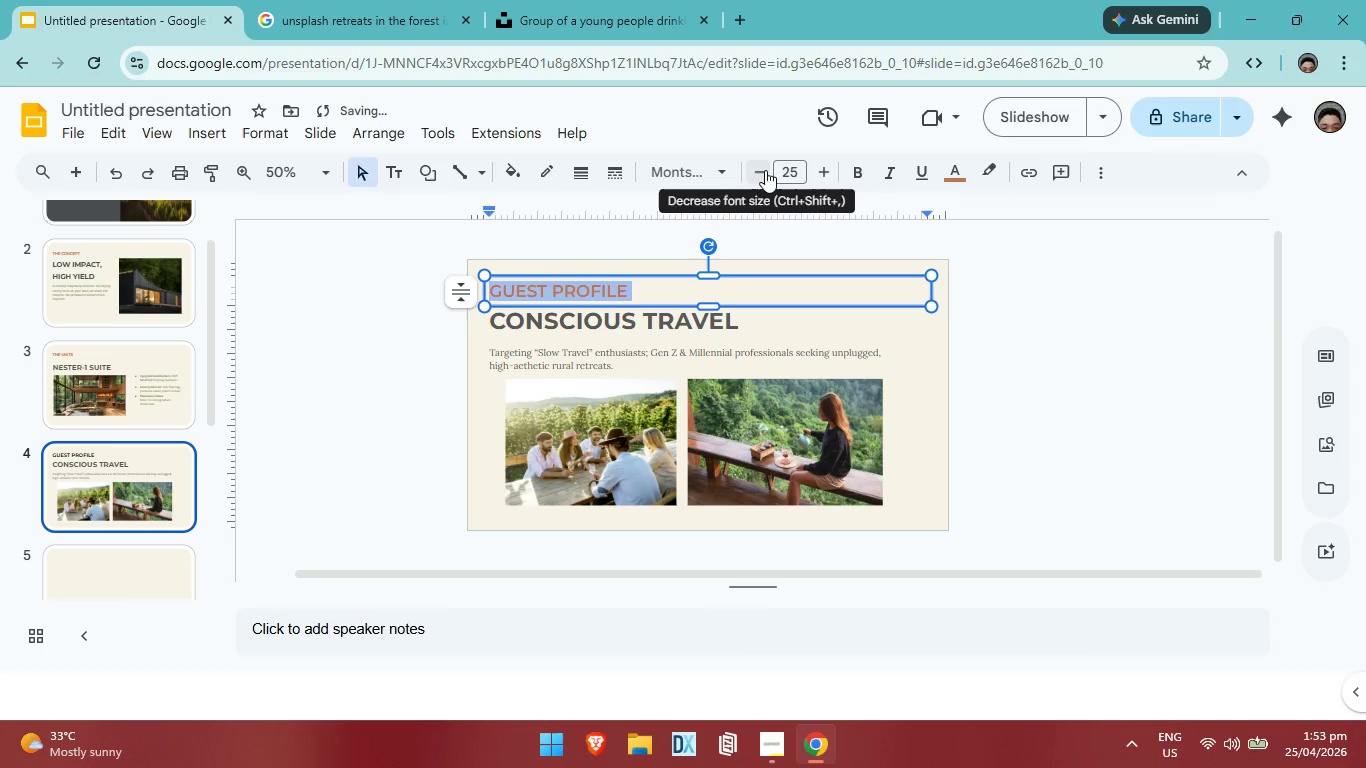 
double_click([765, 170])
 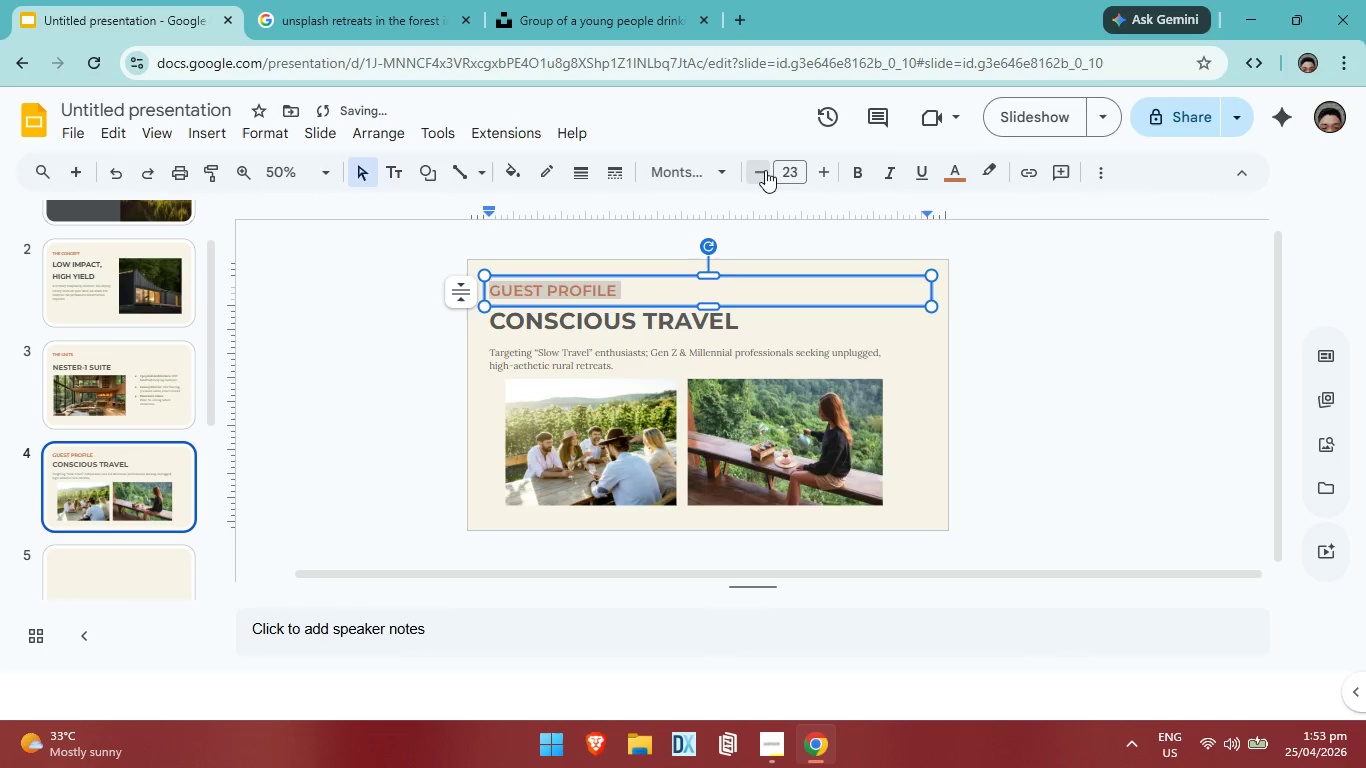 
triple_click([765, 170])
 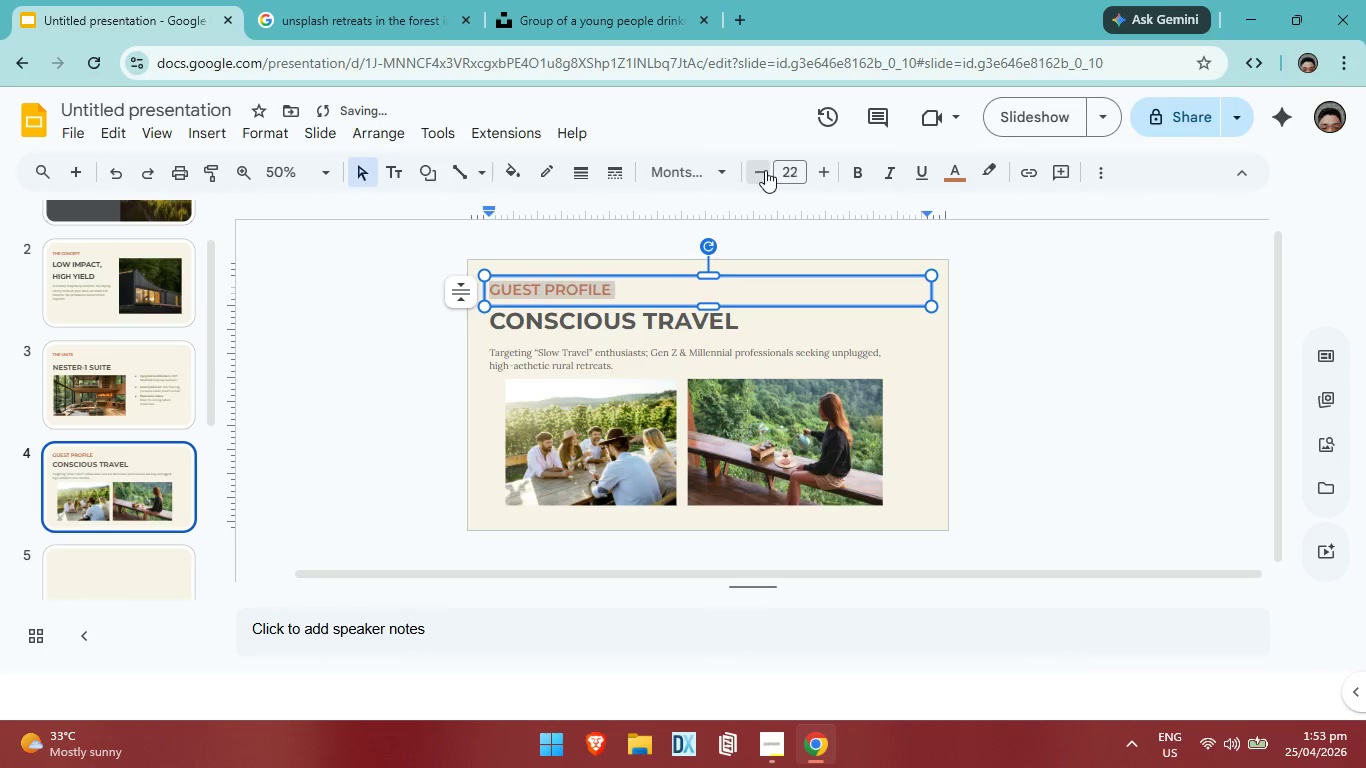 
triple_click([765, 170])
 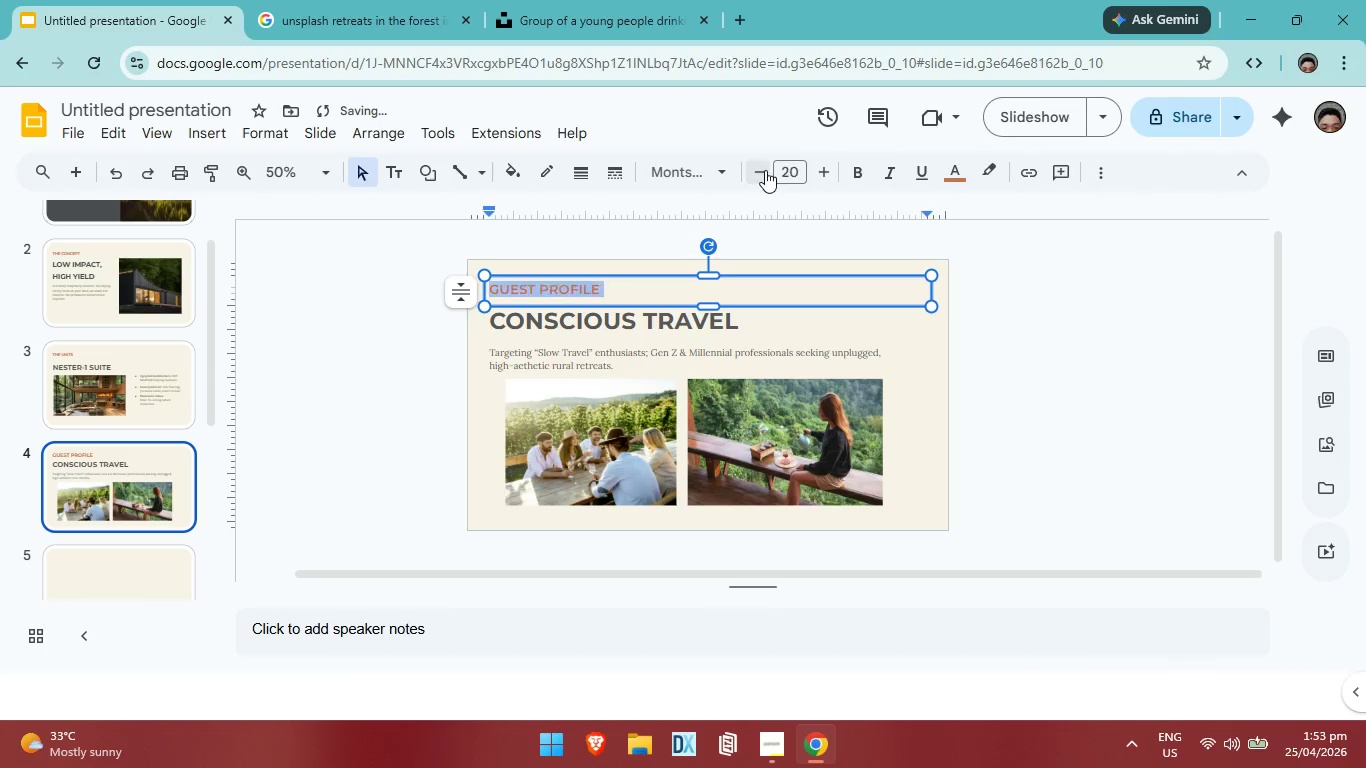 
triple_click([765, 170])
 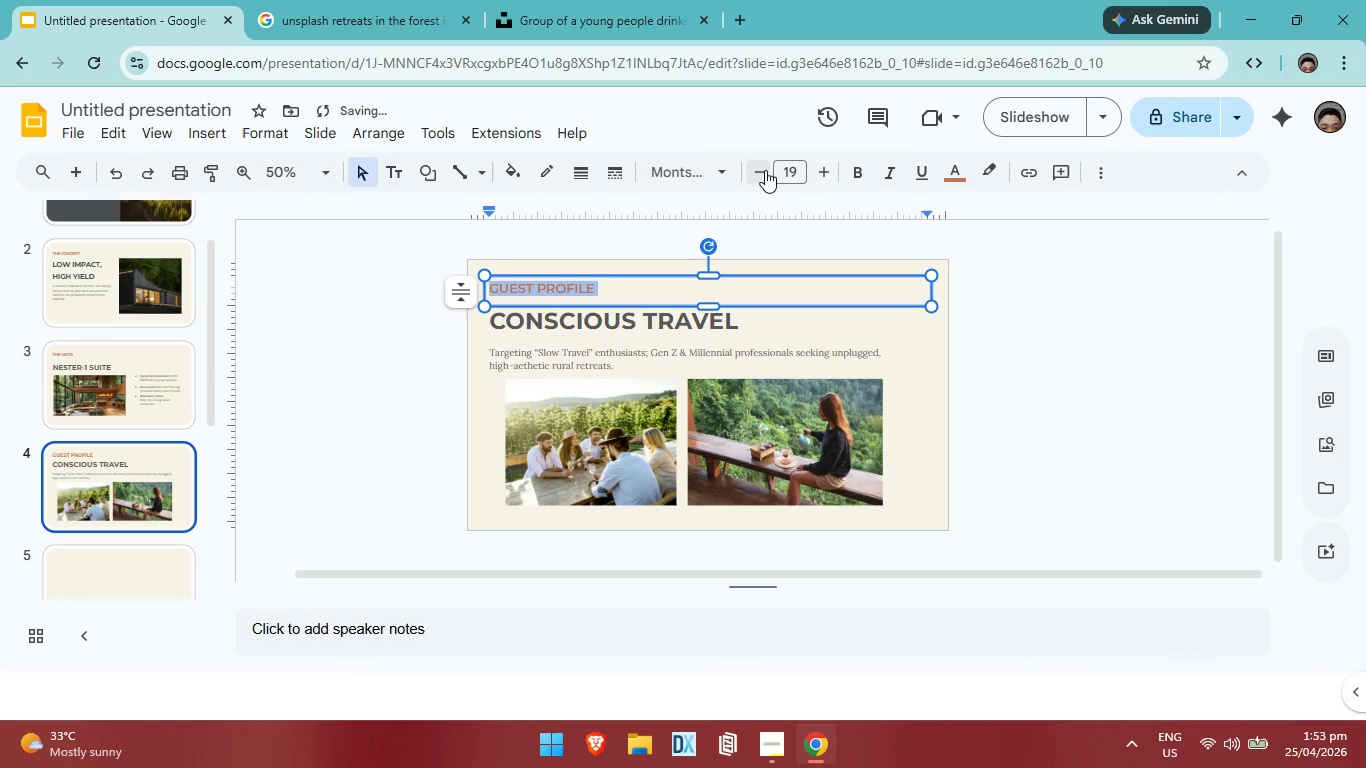 
double_click([765, 170])
 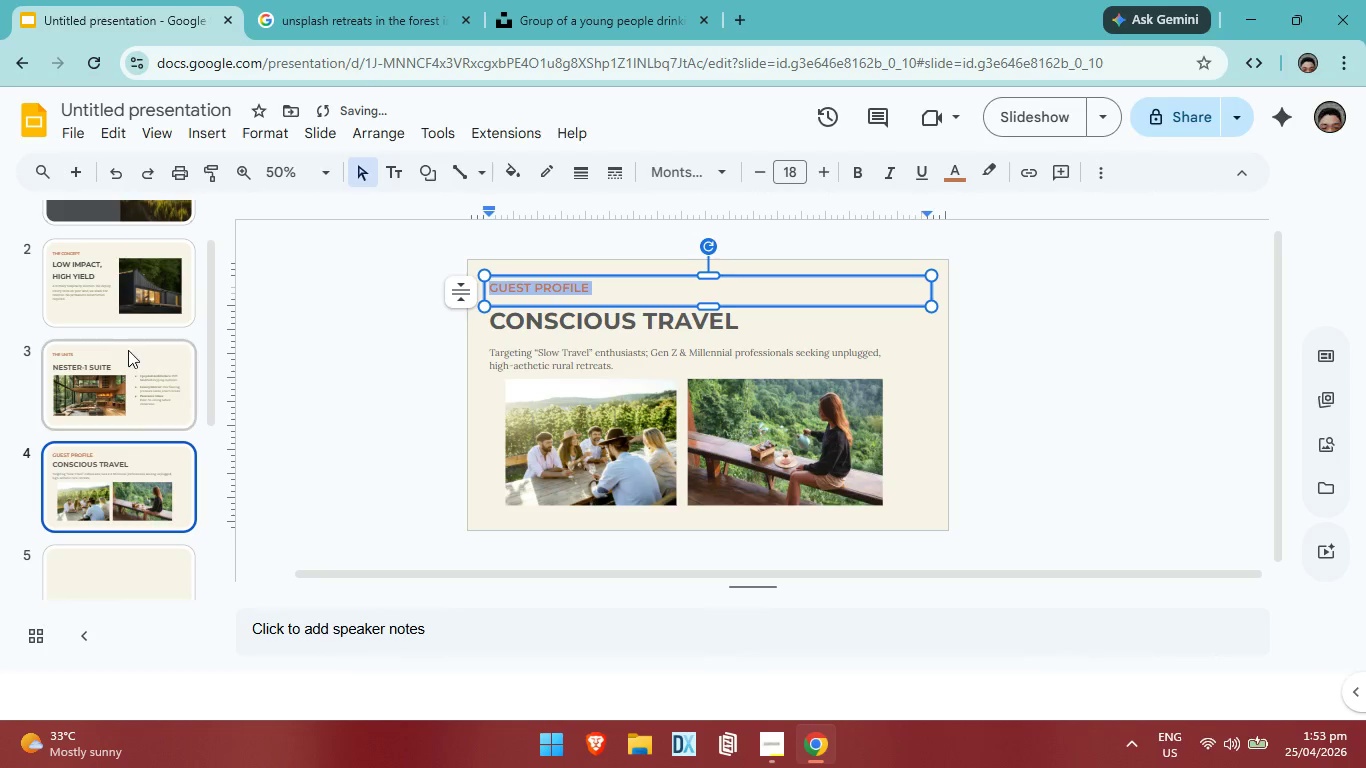 
left_click([118, 362])
 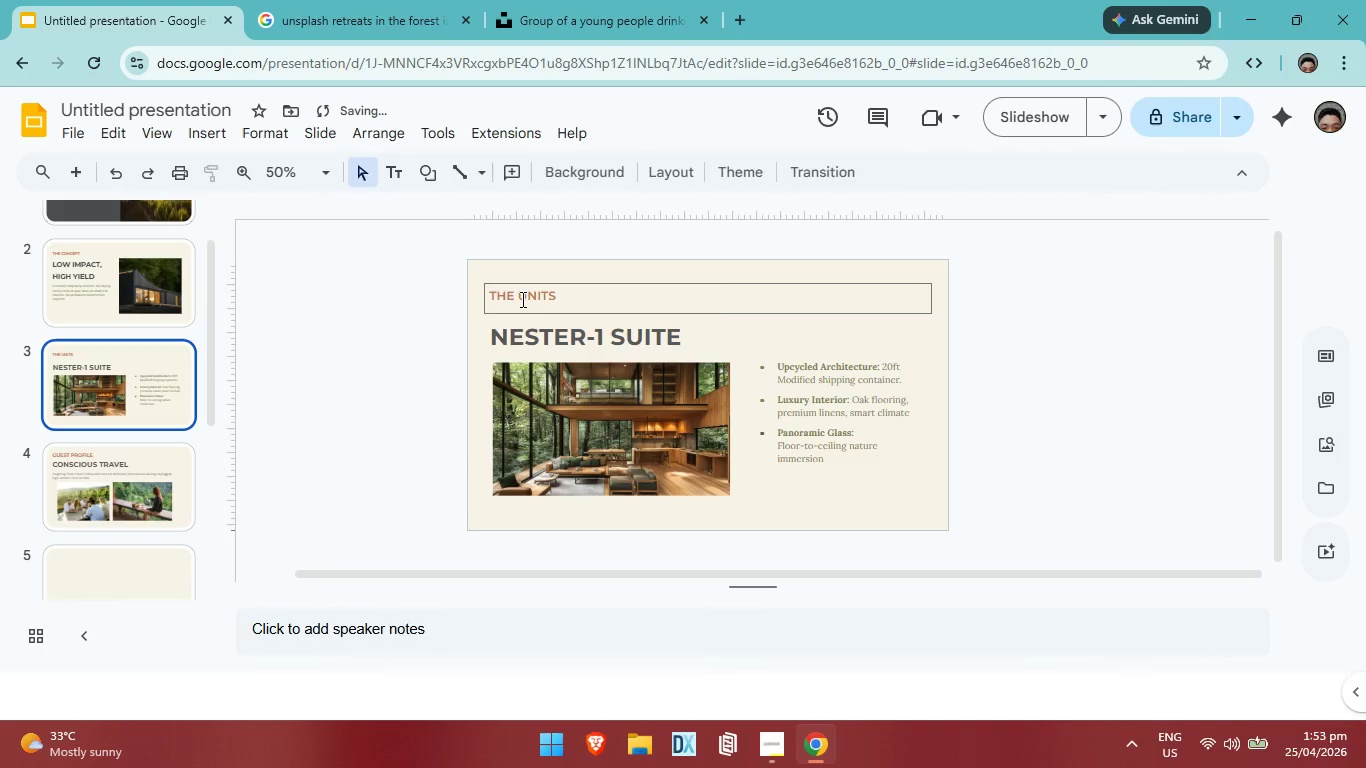 
left_click([521, 299])
 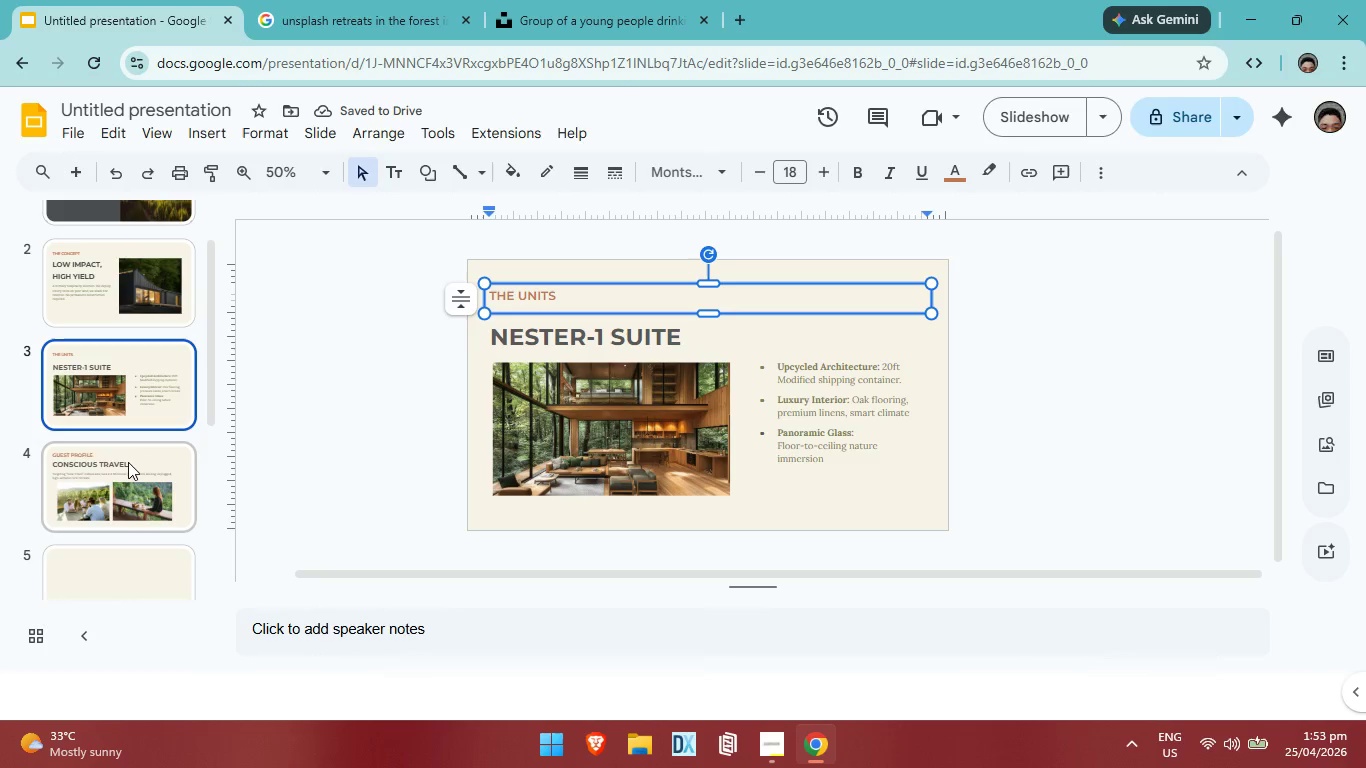 
left_click([128, 462])
 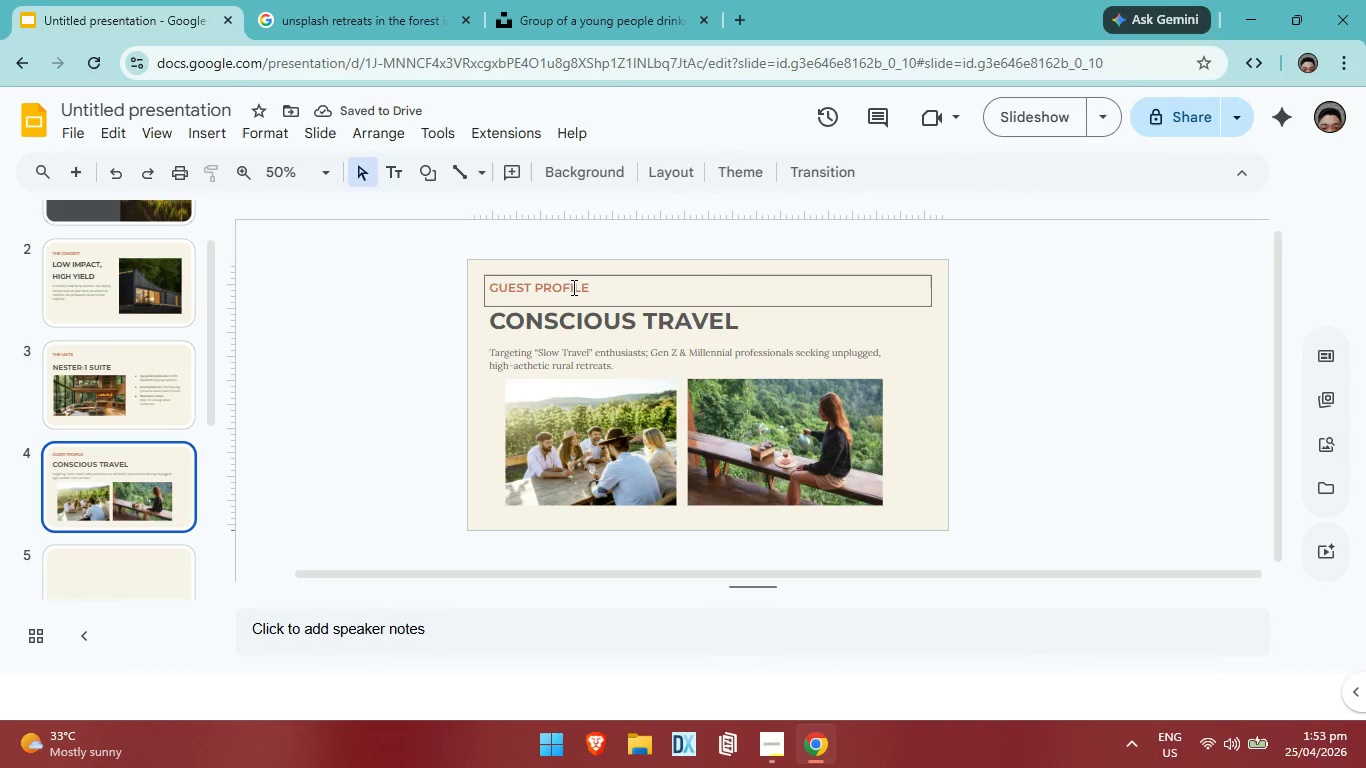 
left_click([572, 287])
 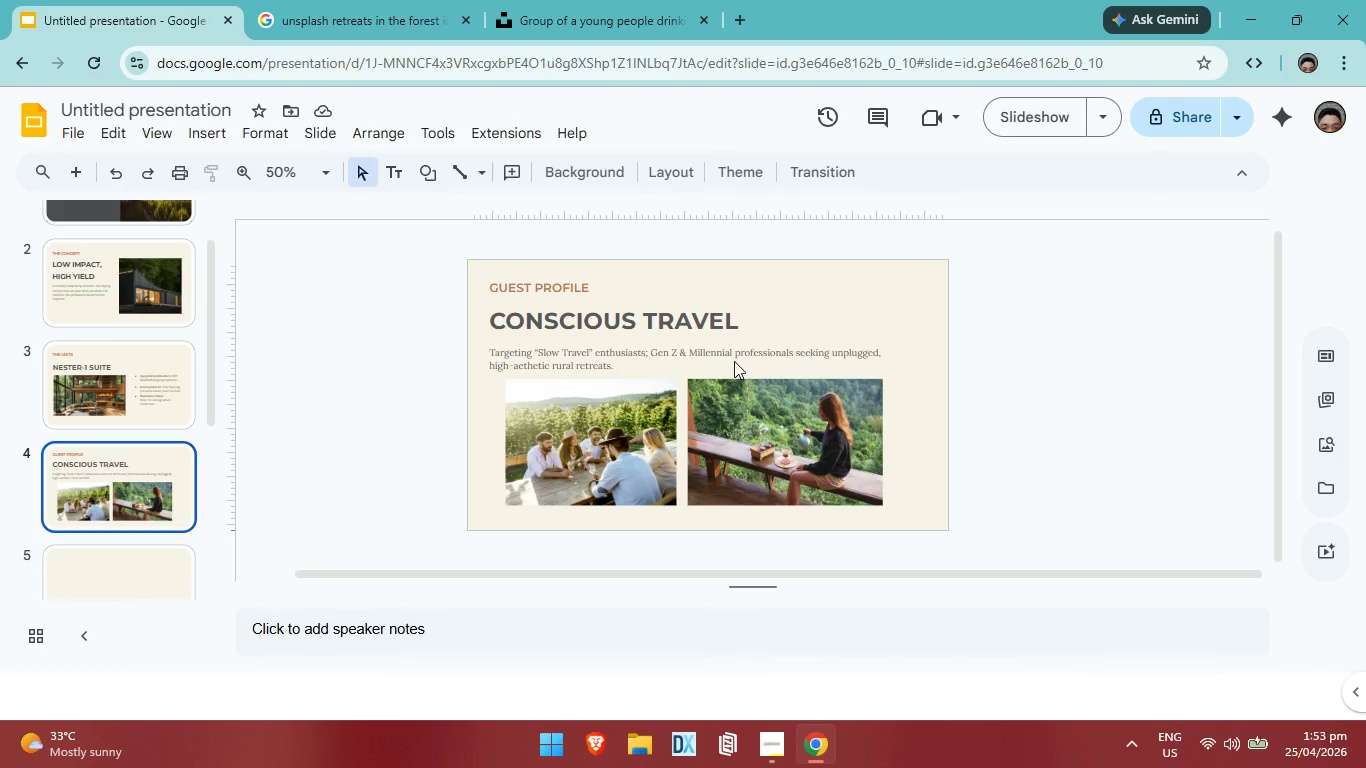 
double_click([614, 332])
 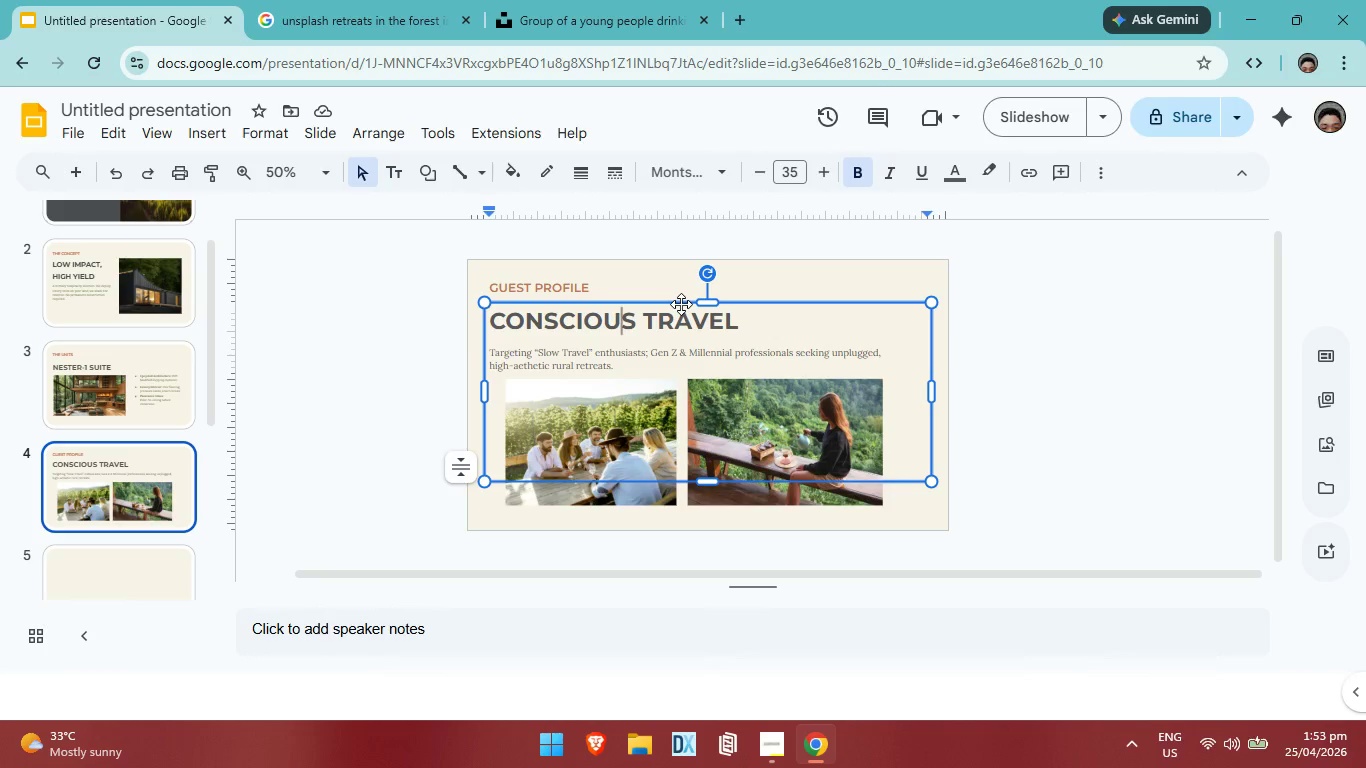 
left_click([681, 304])
 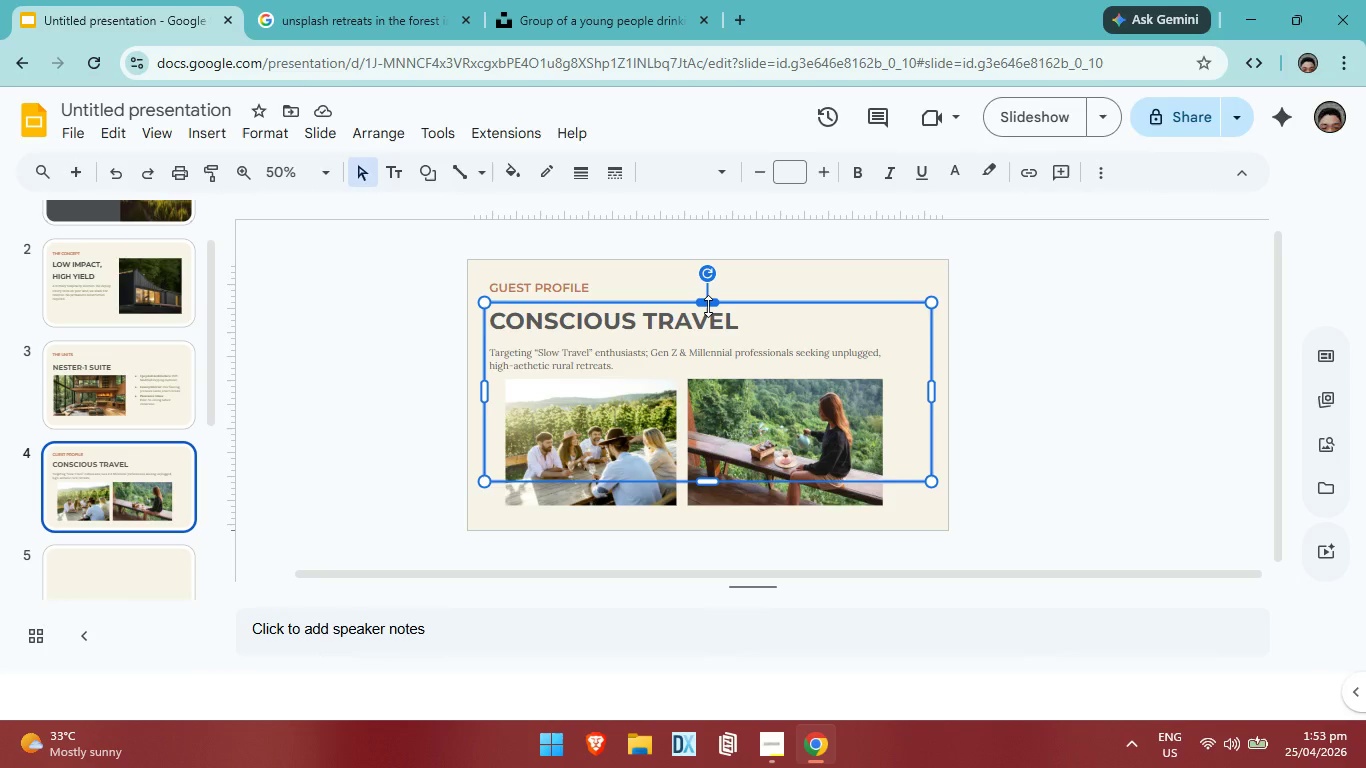 
key(ArrowUp)
 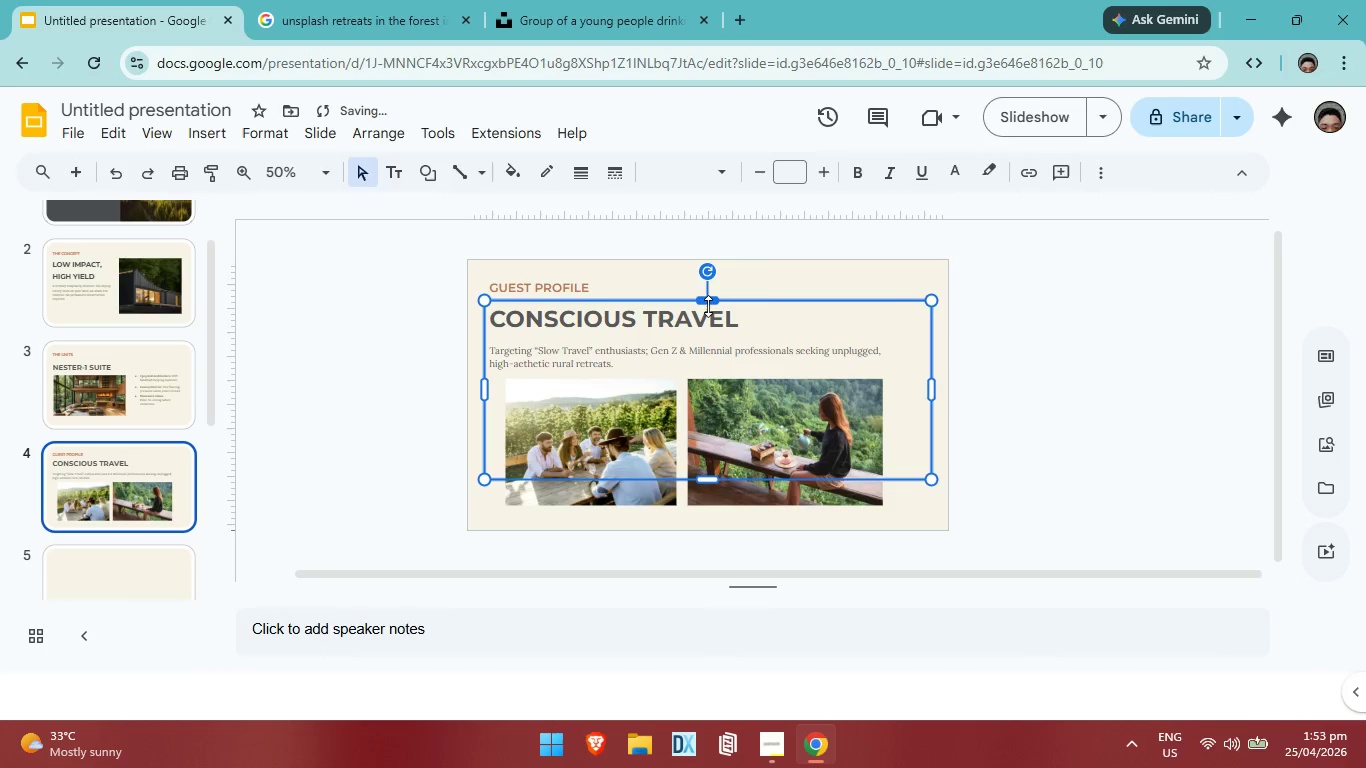 
key(ArrowUp)
 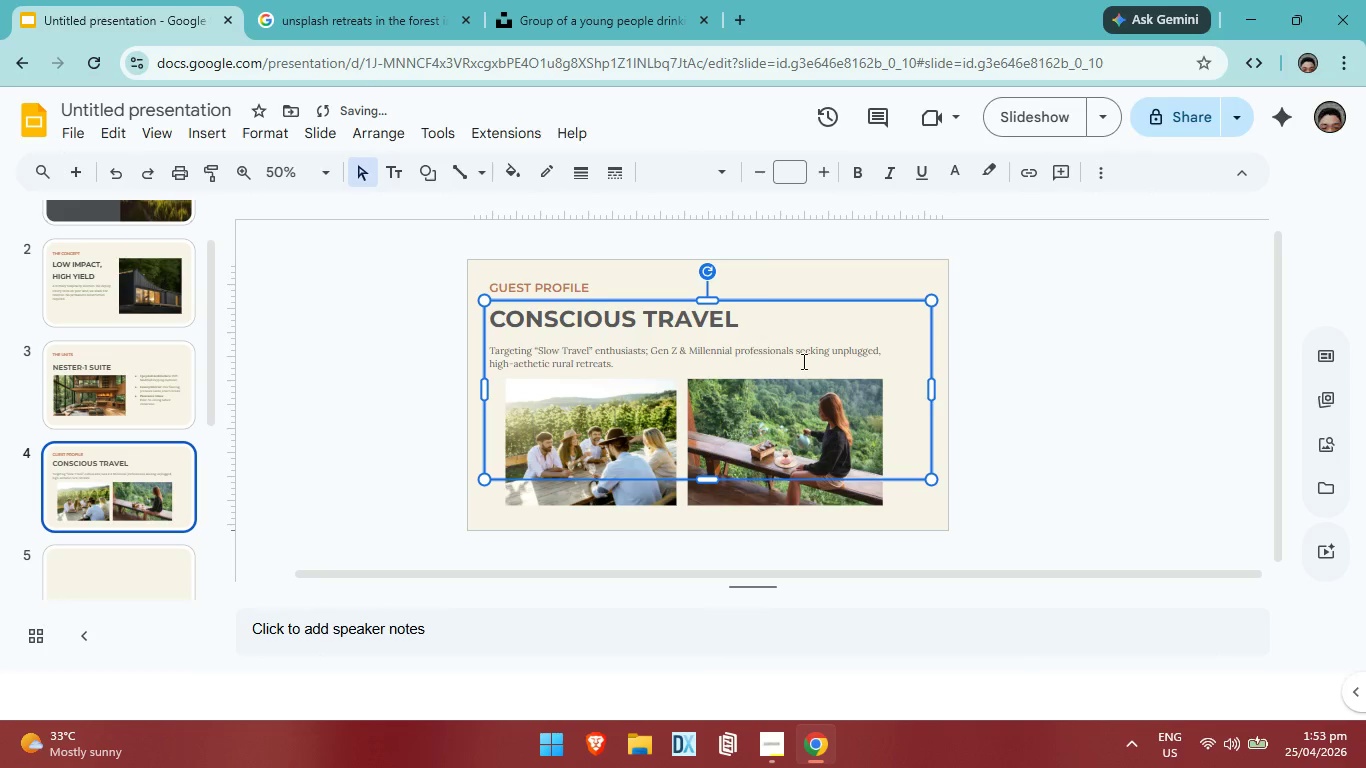 
key(ArrowUp)
 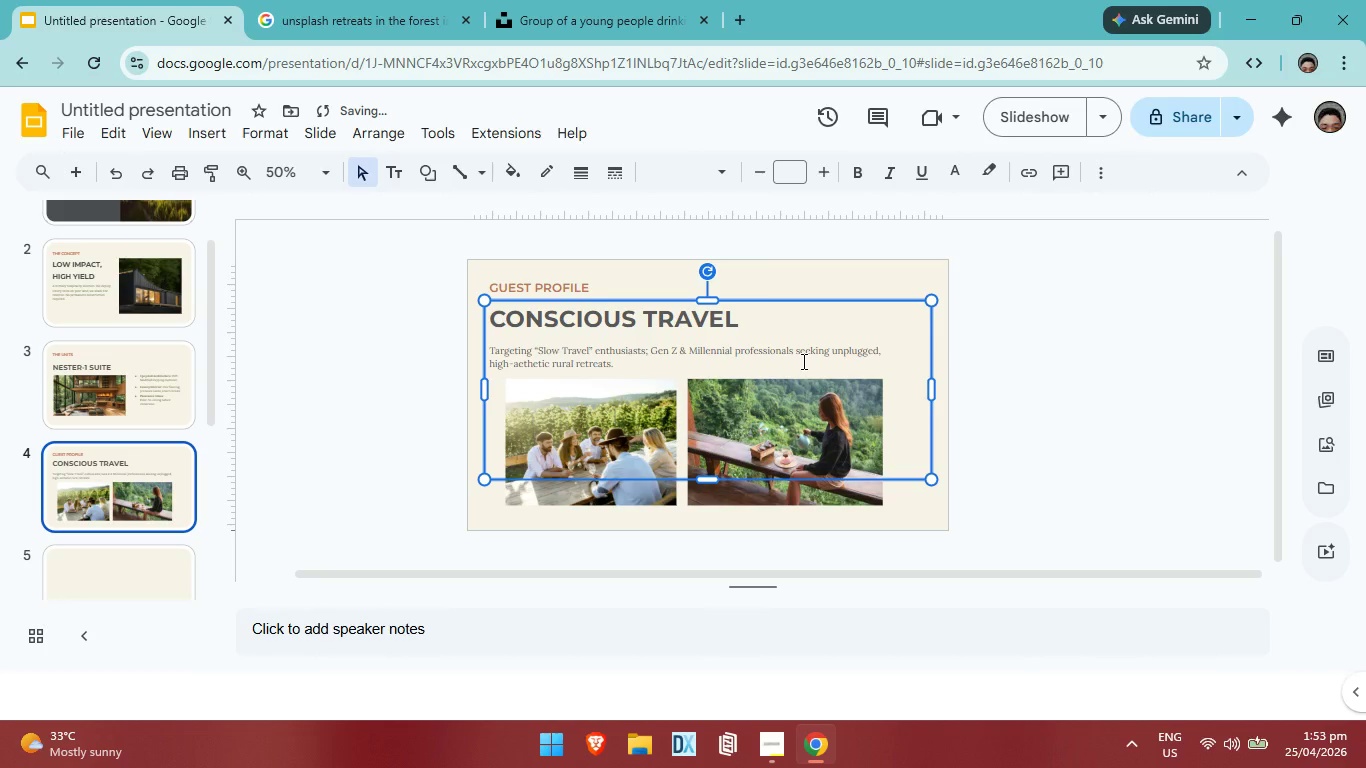 
left_click([1086, 398])
 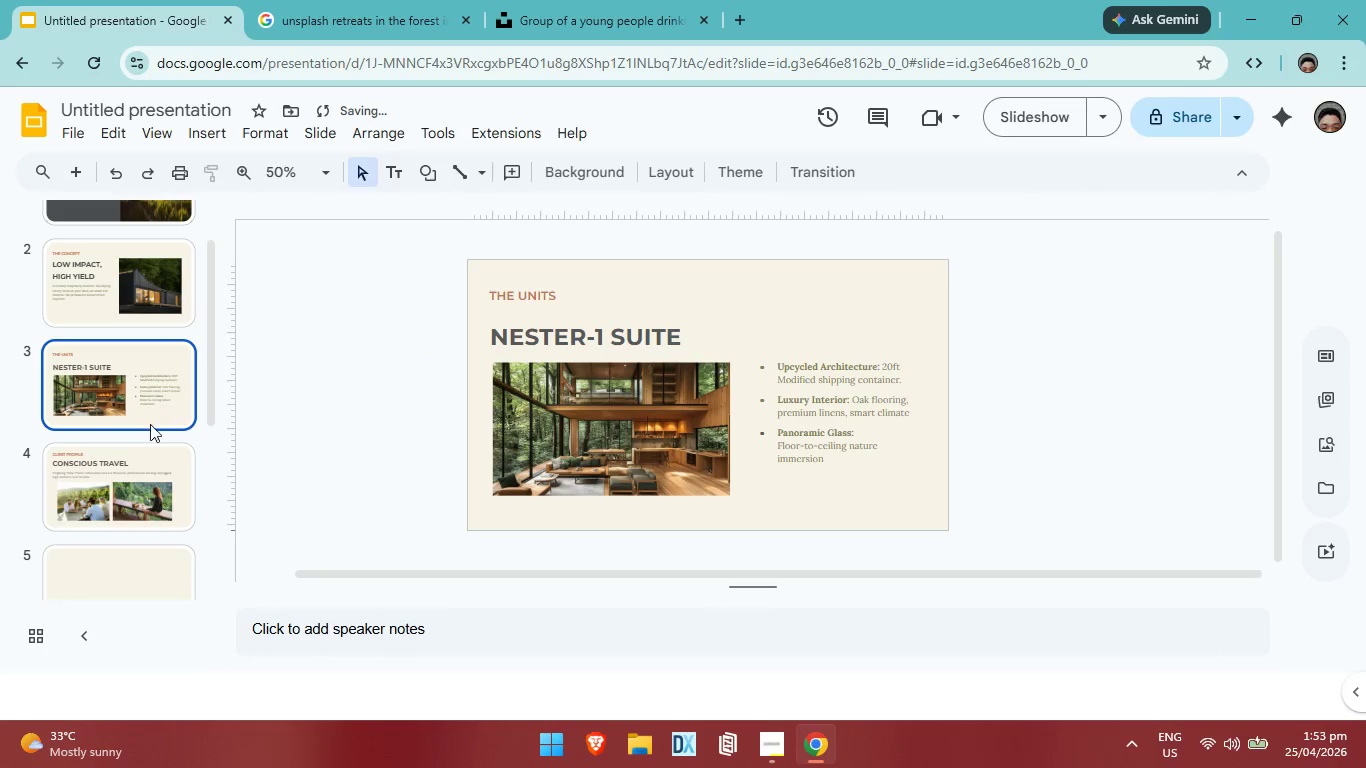 
double_click([150, 459])
 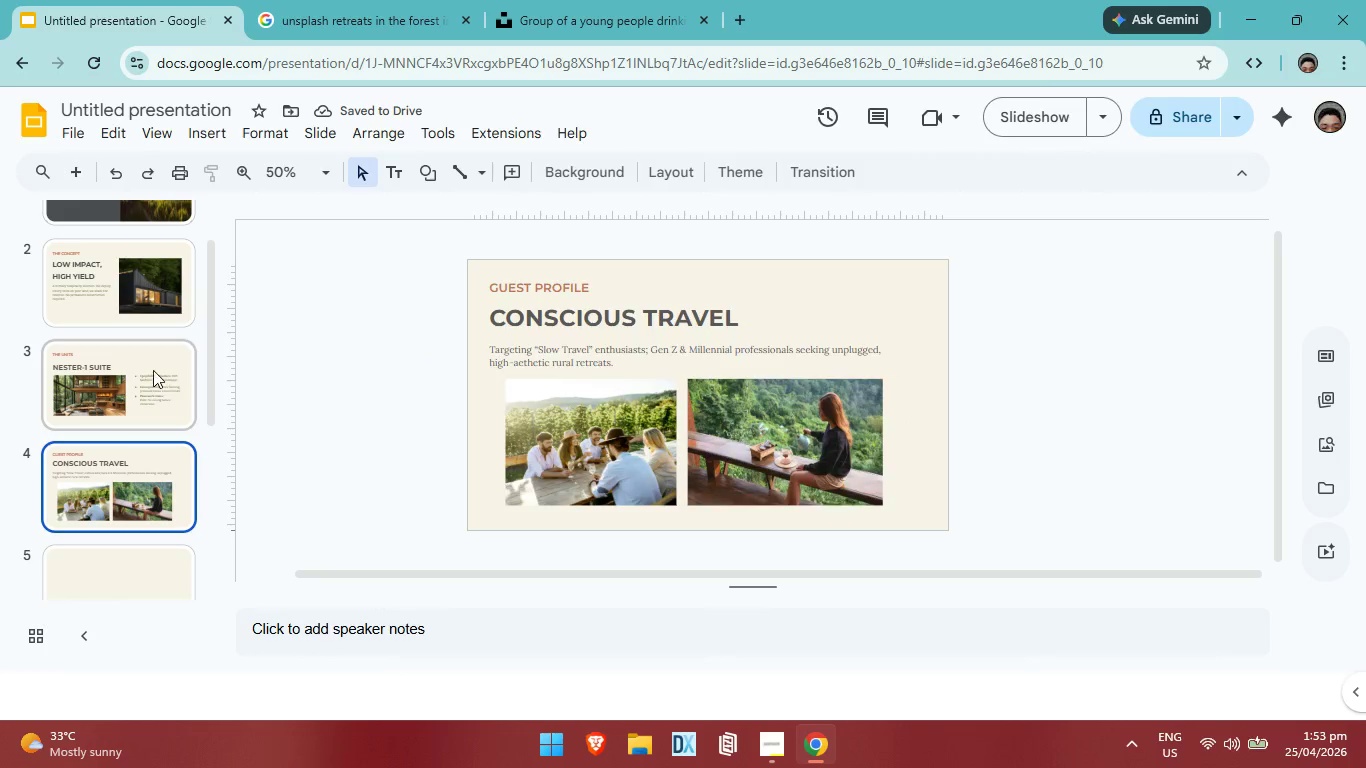 
triple_click([153, 370])
 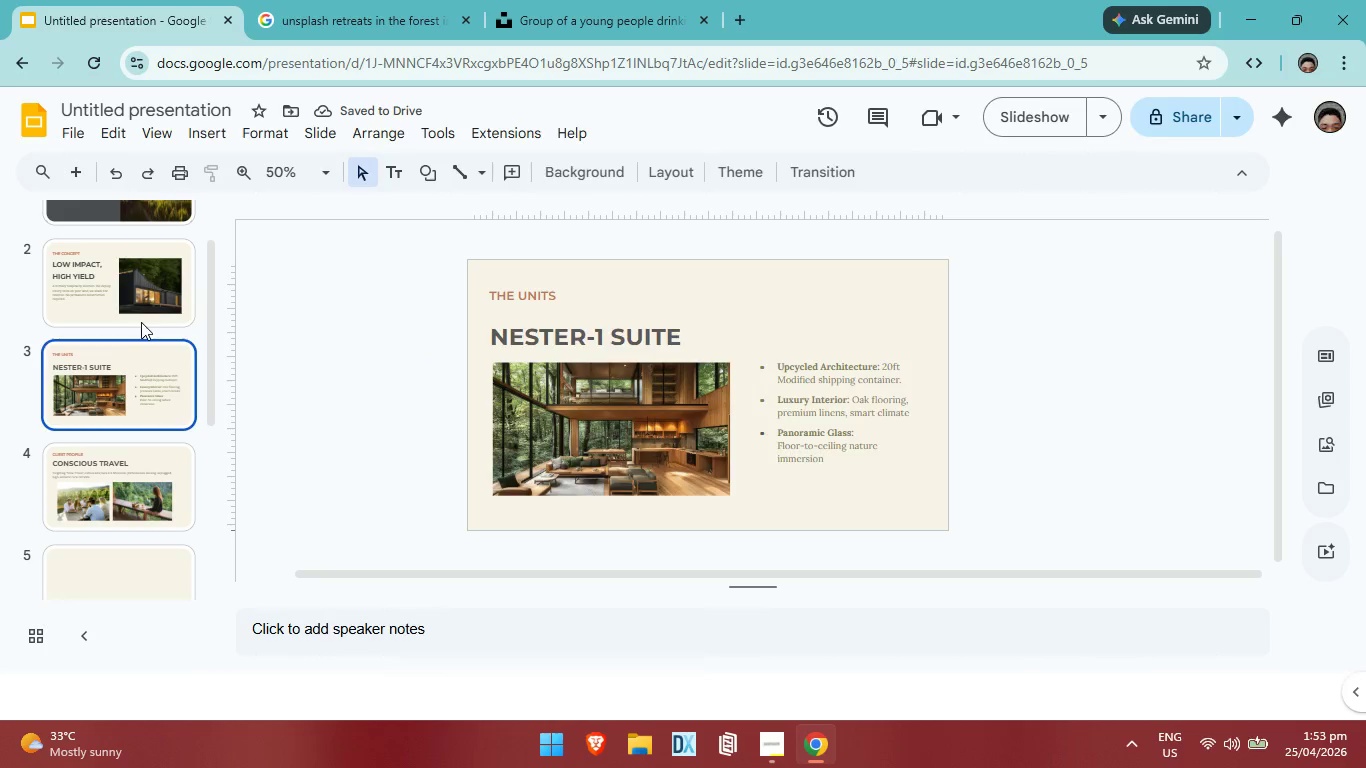 
triple_click([141, 322])
 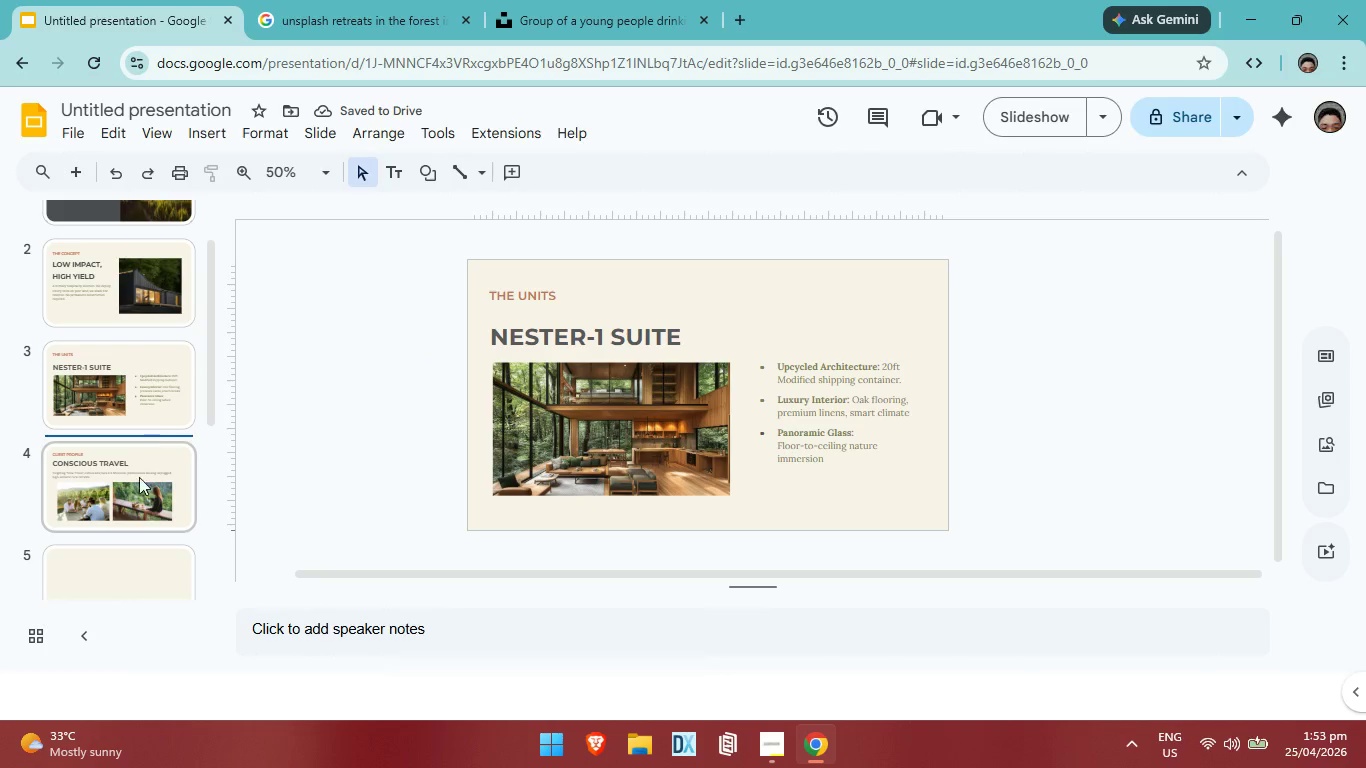 
double_click([136, 500])
 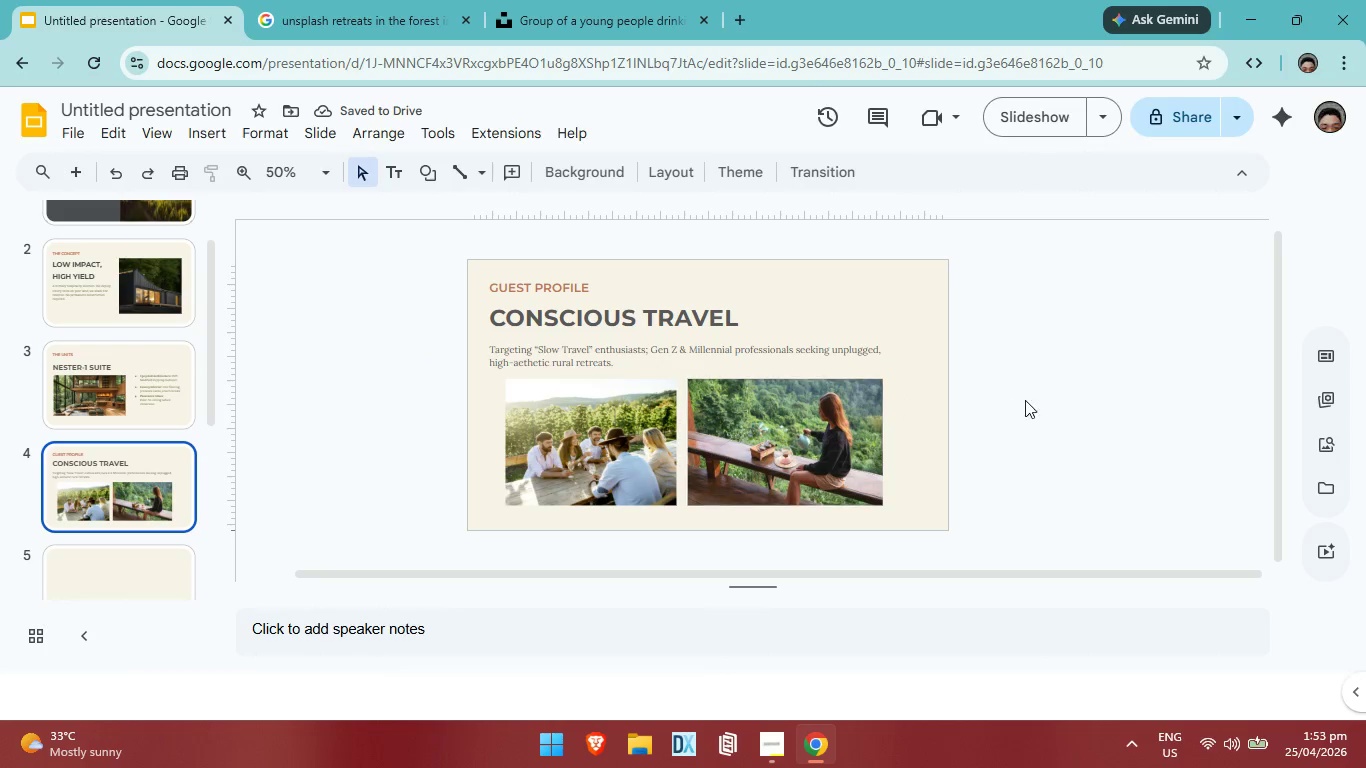 
left_click([1044, 400])
 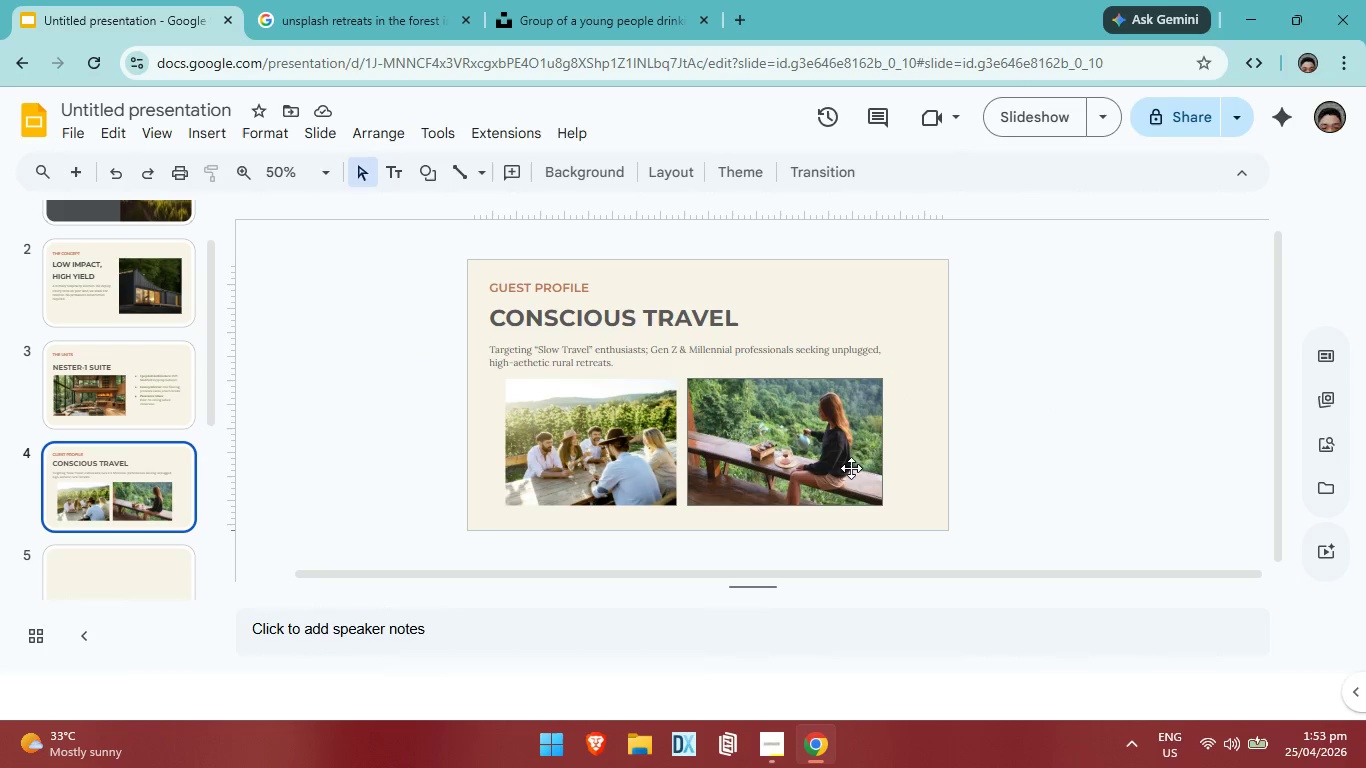 
left_click([850, 467])
 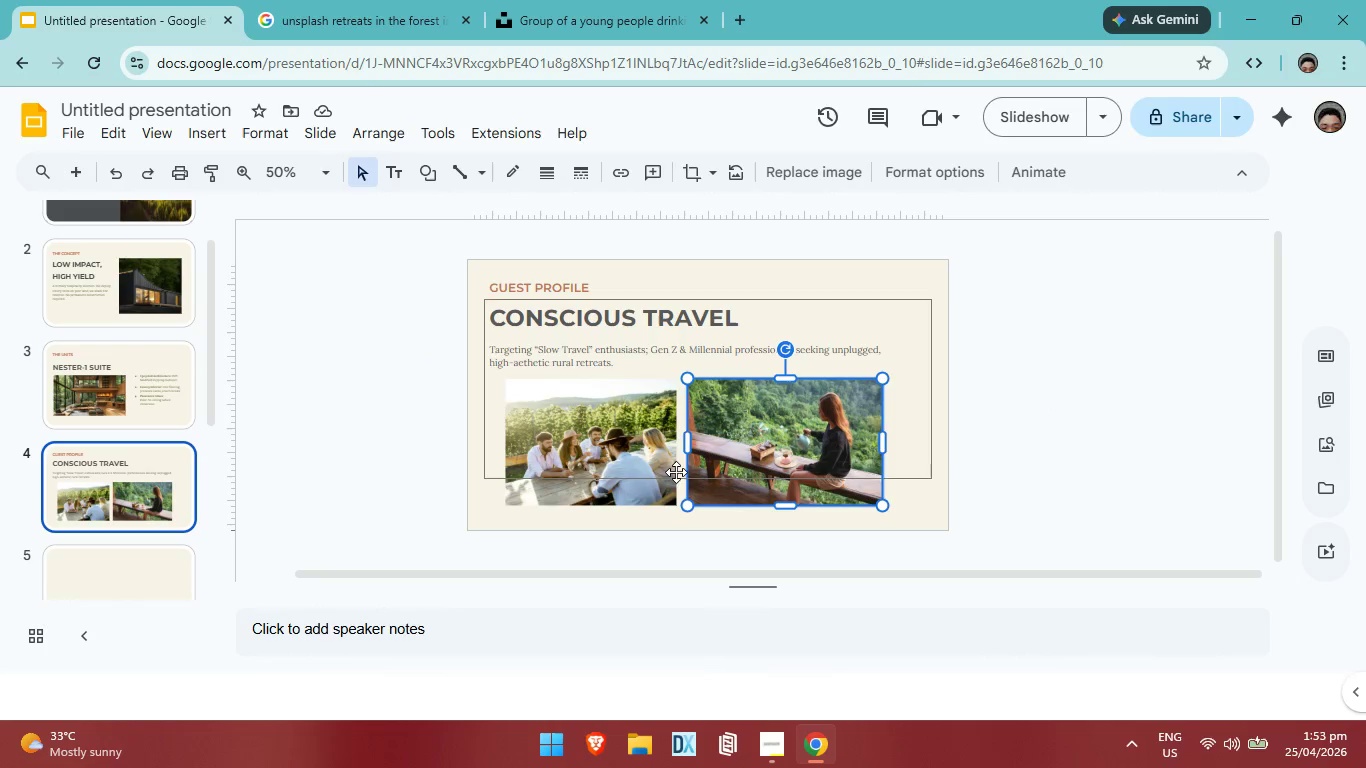 
left_click([626, 458])
 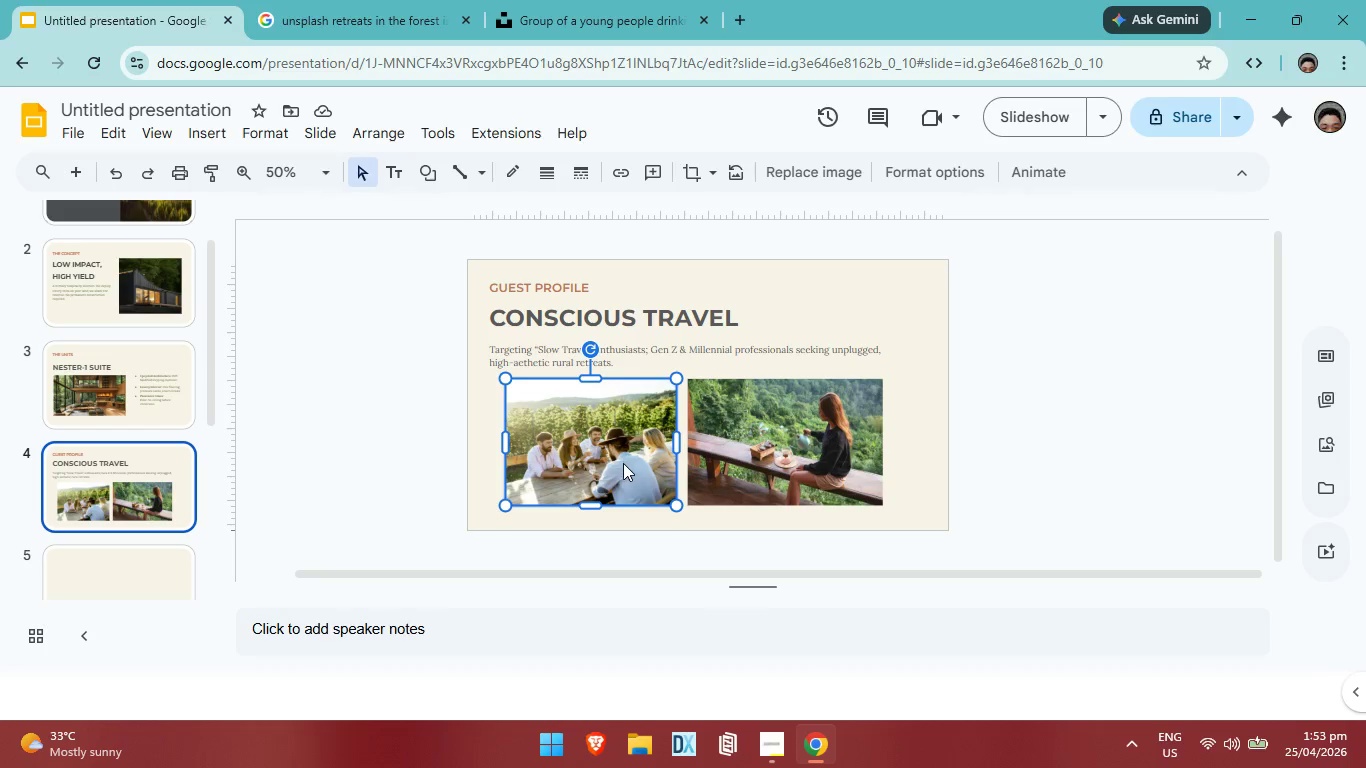 
key(ArrowLeft)
 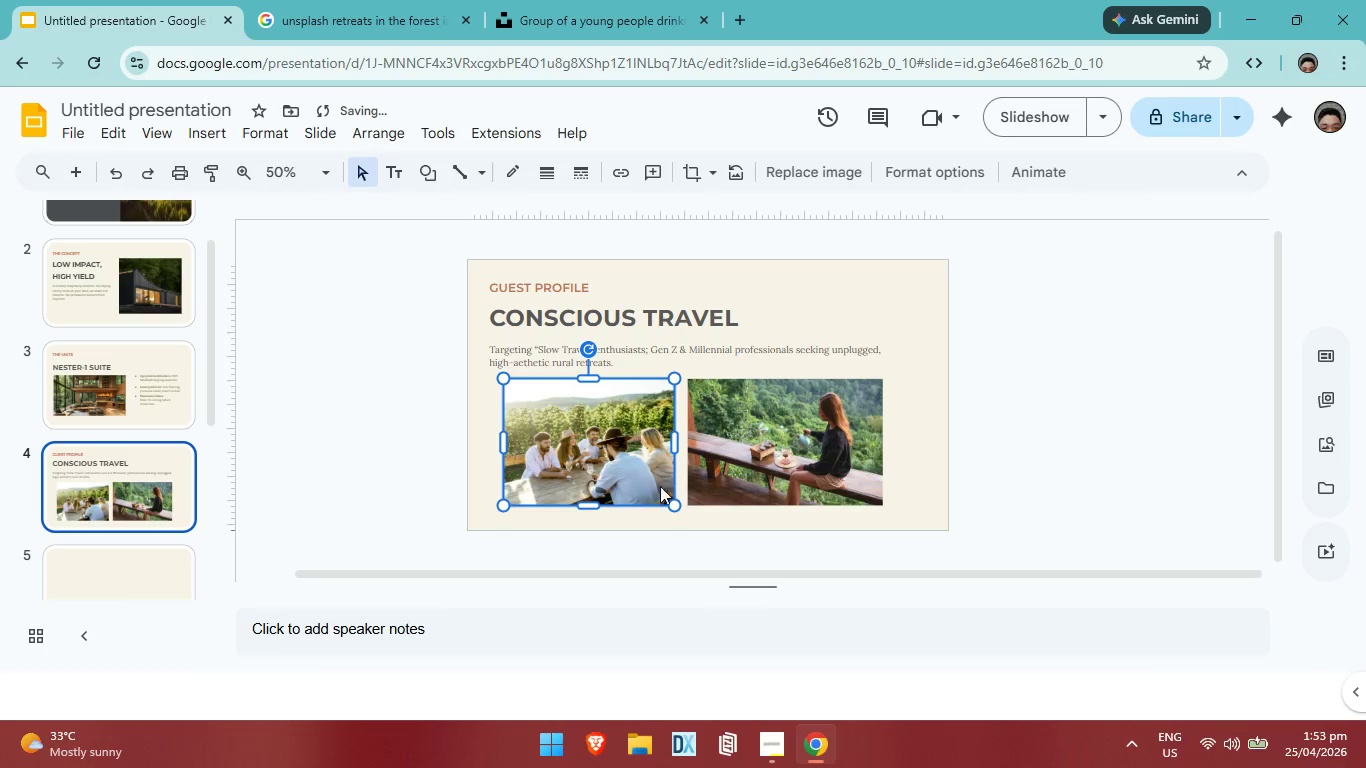 
key(ArrowLeft)
 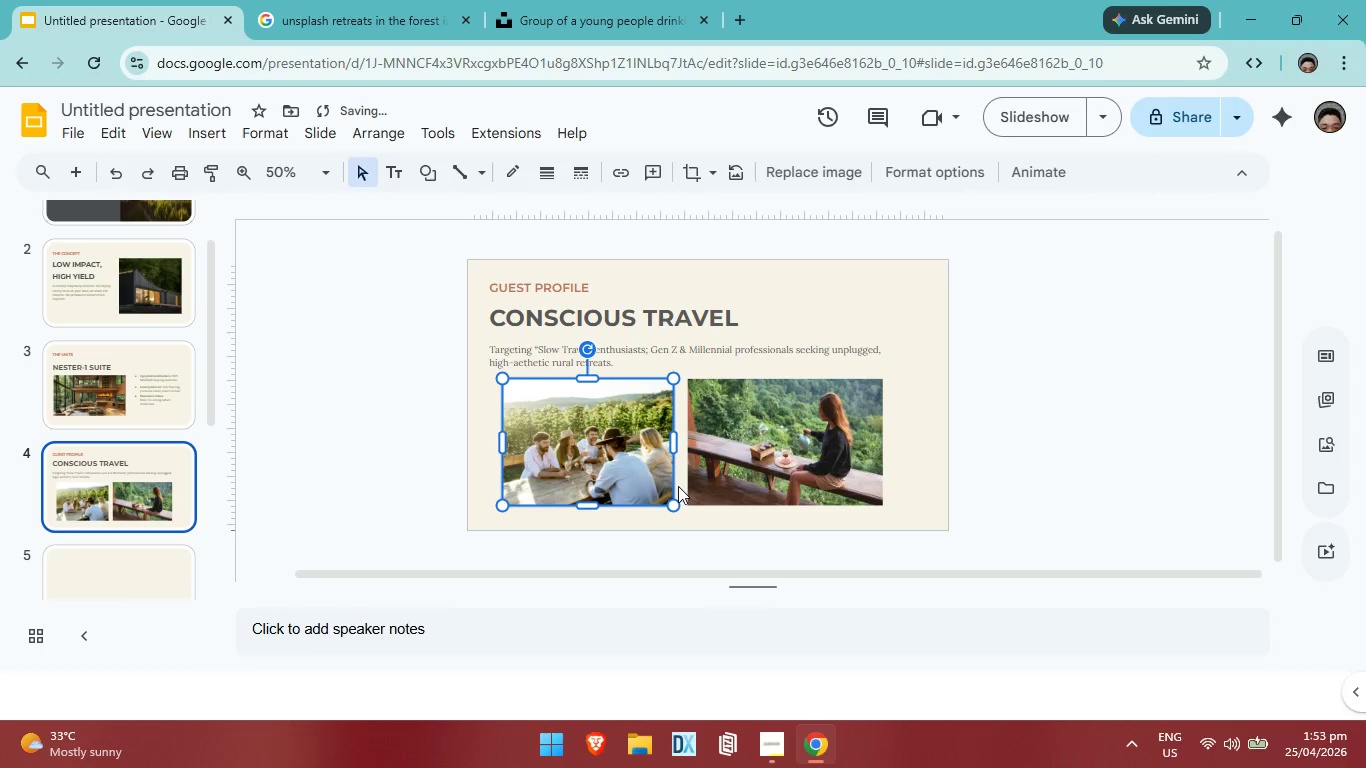 
key(ArrowLeft)
 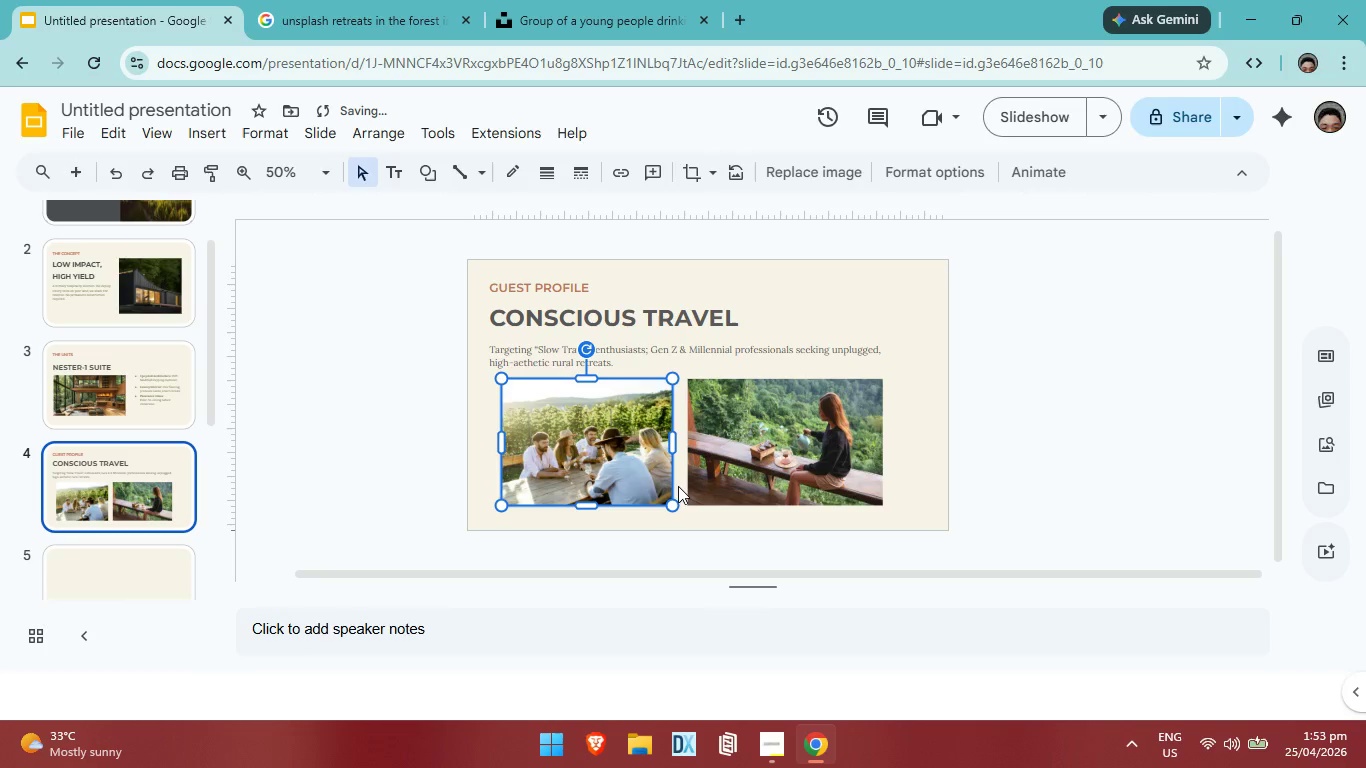 
key(ArrowLeft)
 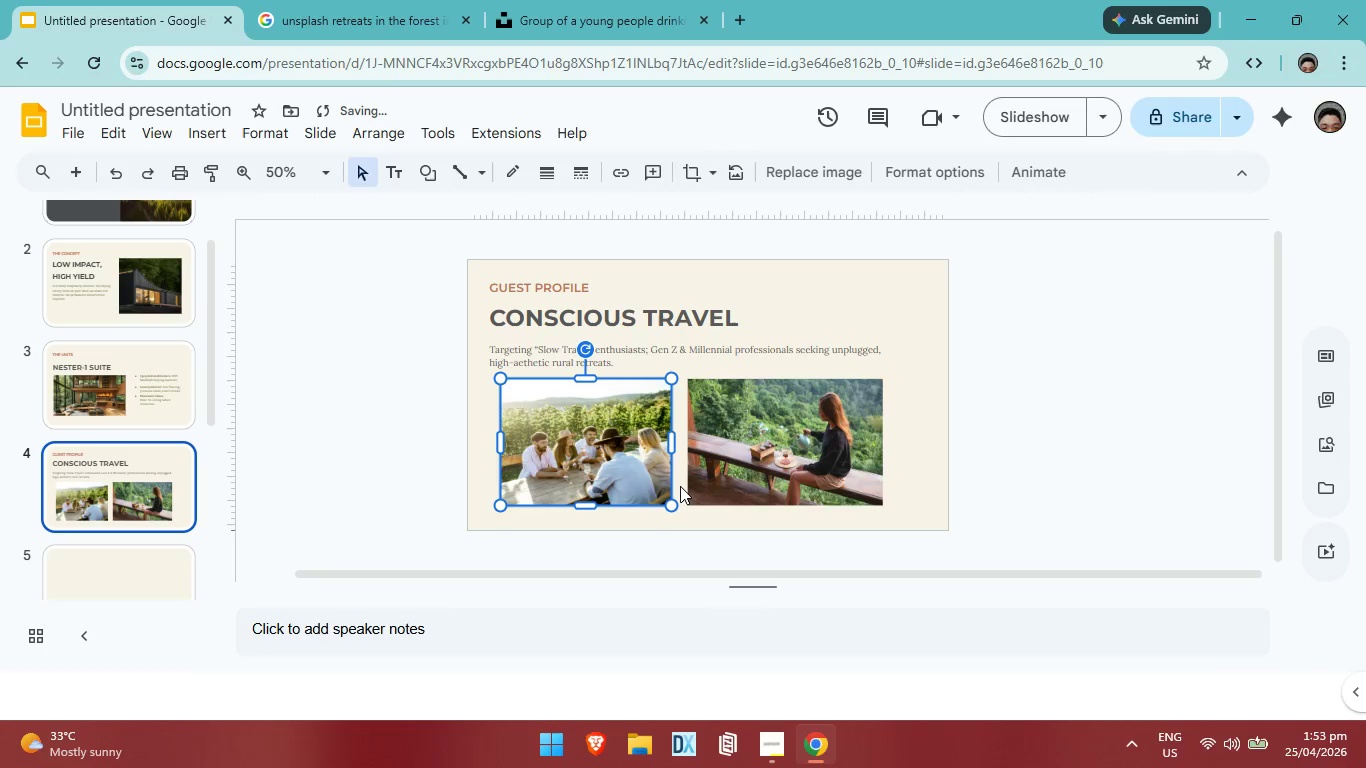 
key(ArrowLeft)
 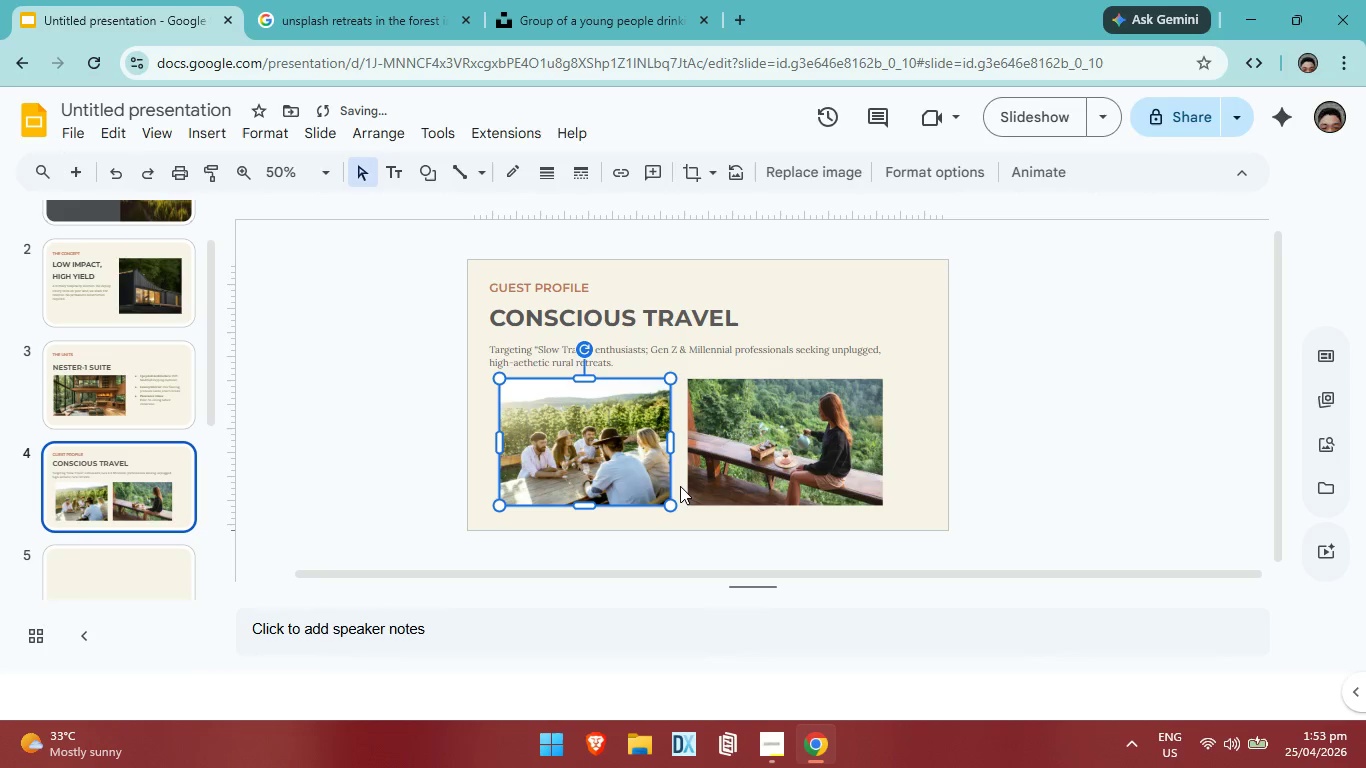 
key(ArrowLeft)
 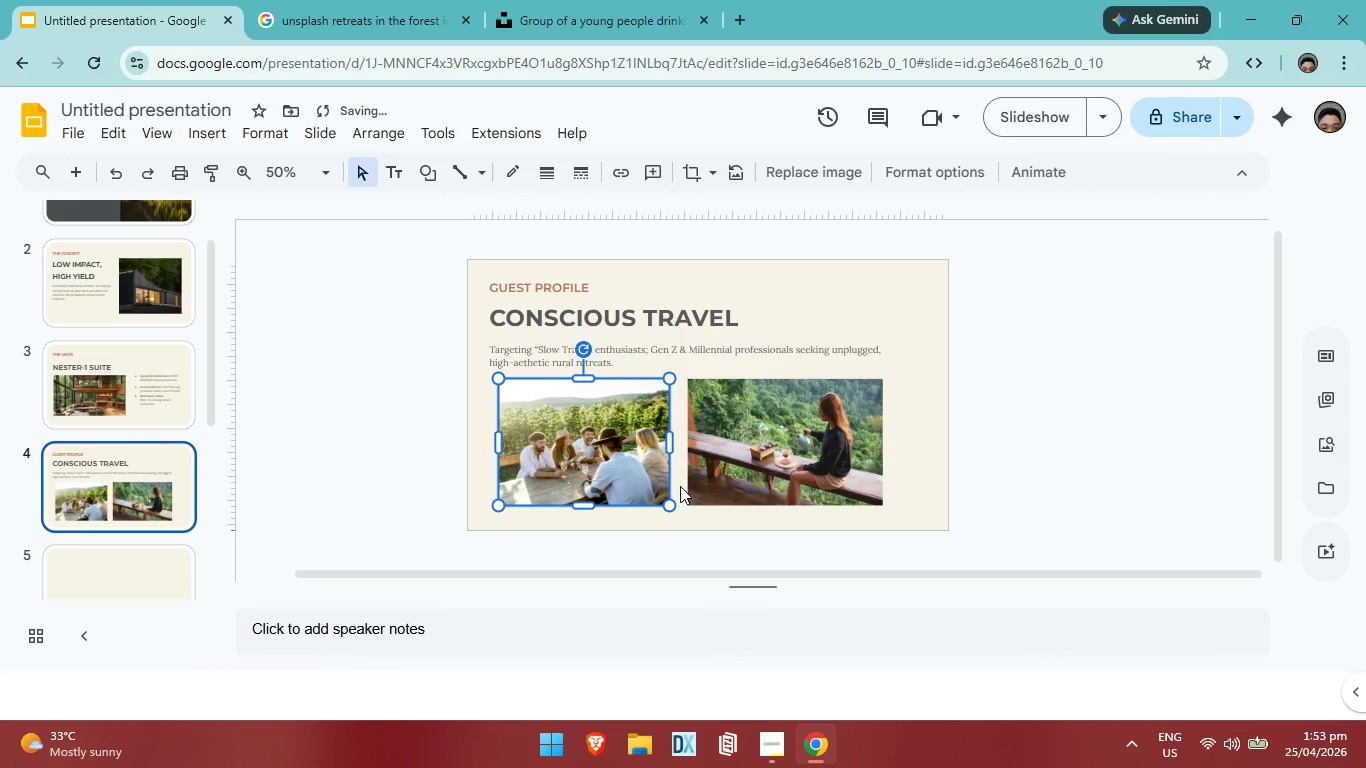 
key(ArrowLeft)
 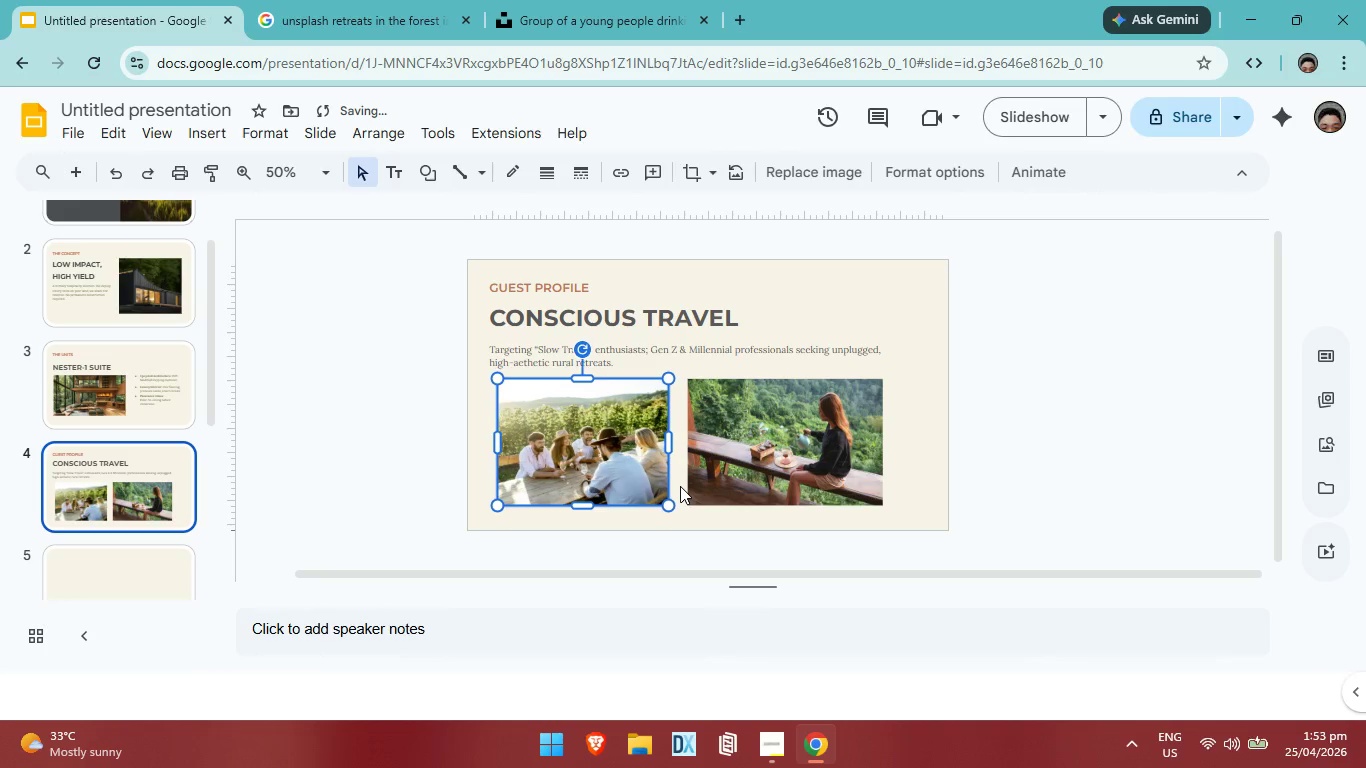 
key(ArrowLeft)
 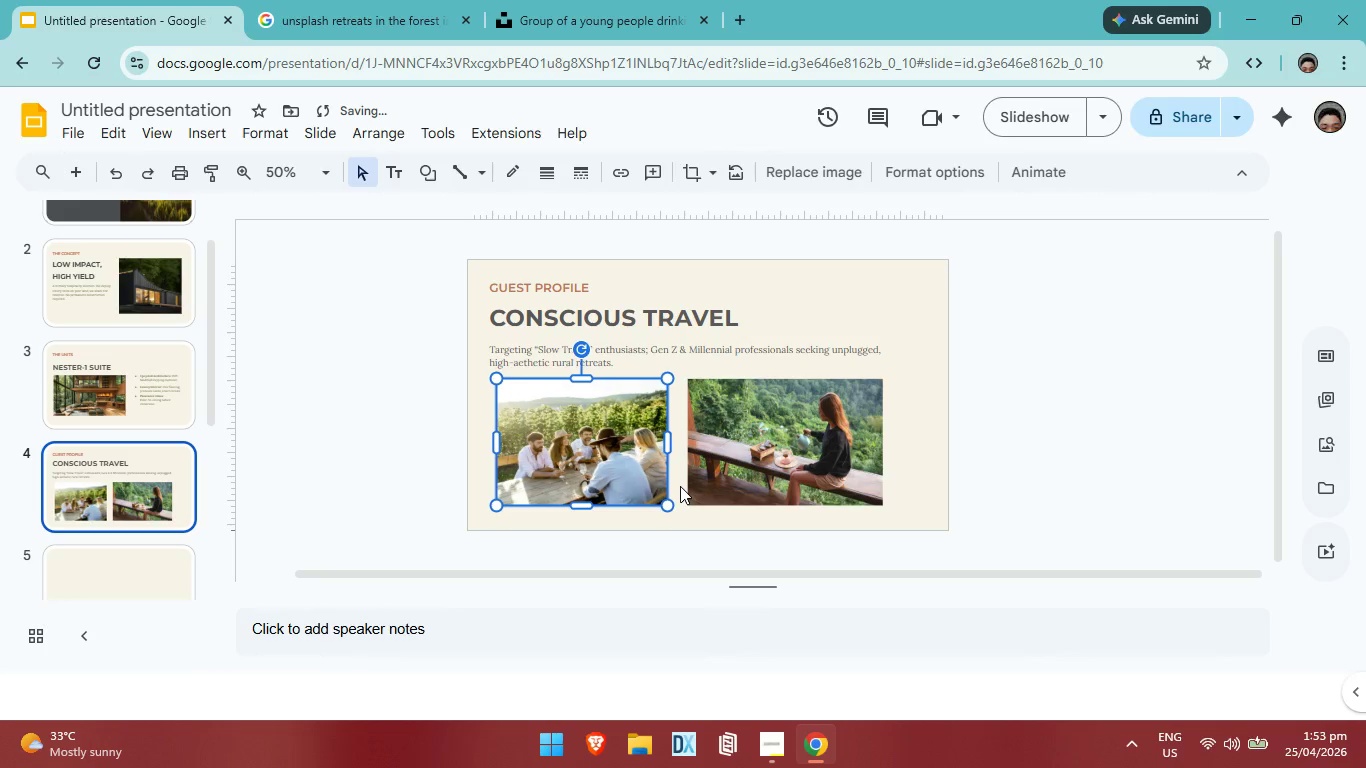 
key(ArrowLeft)
 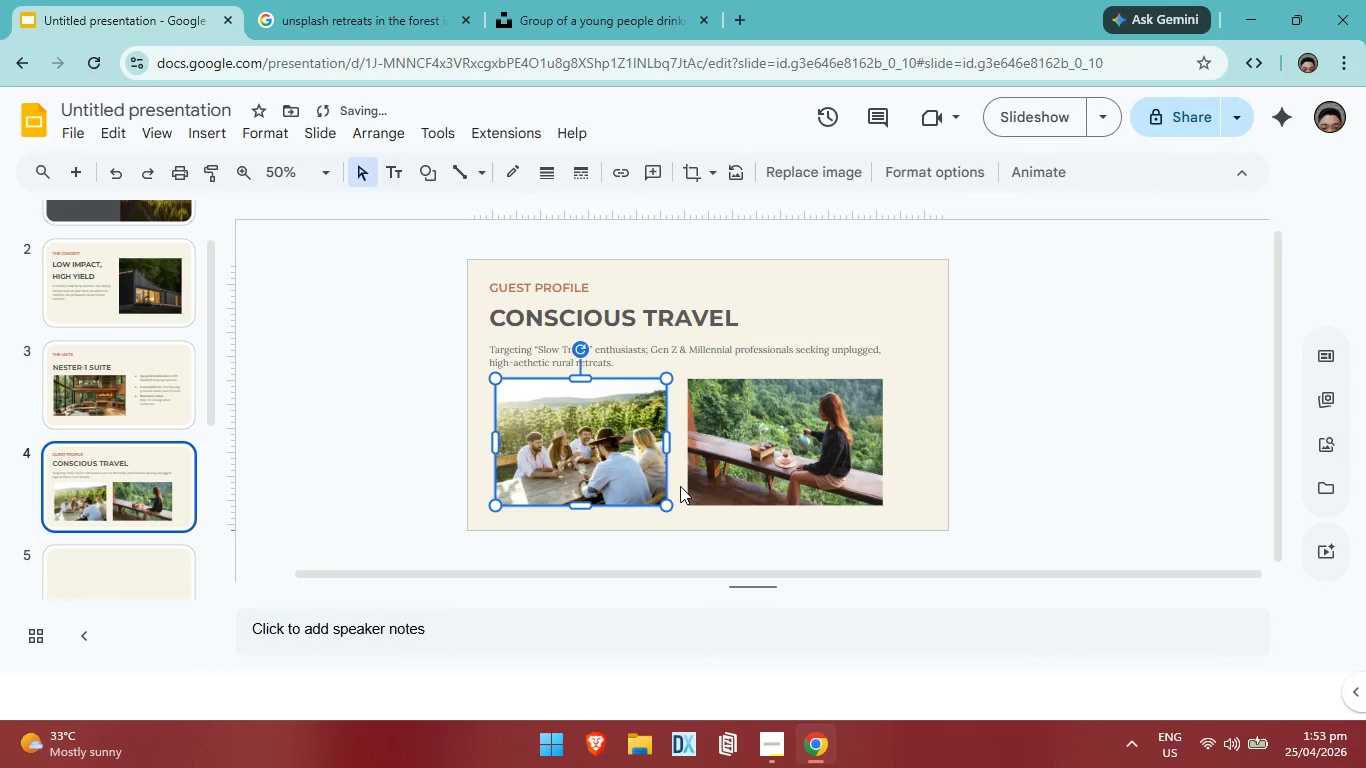 
key(ArrowLeft)
 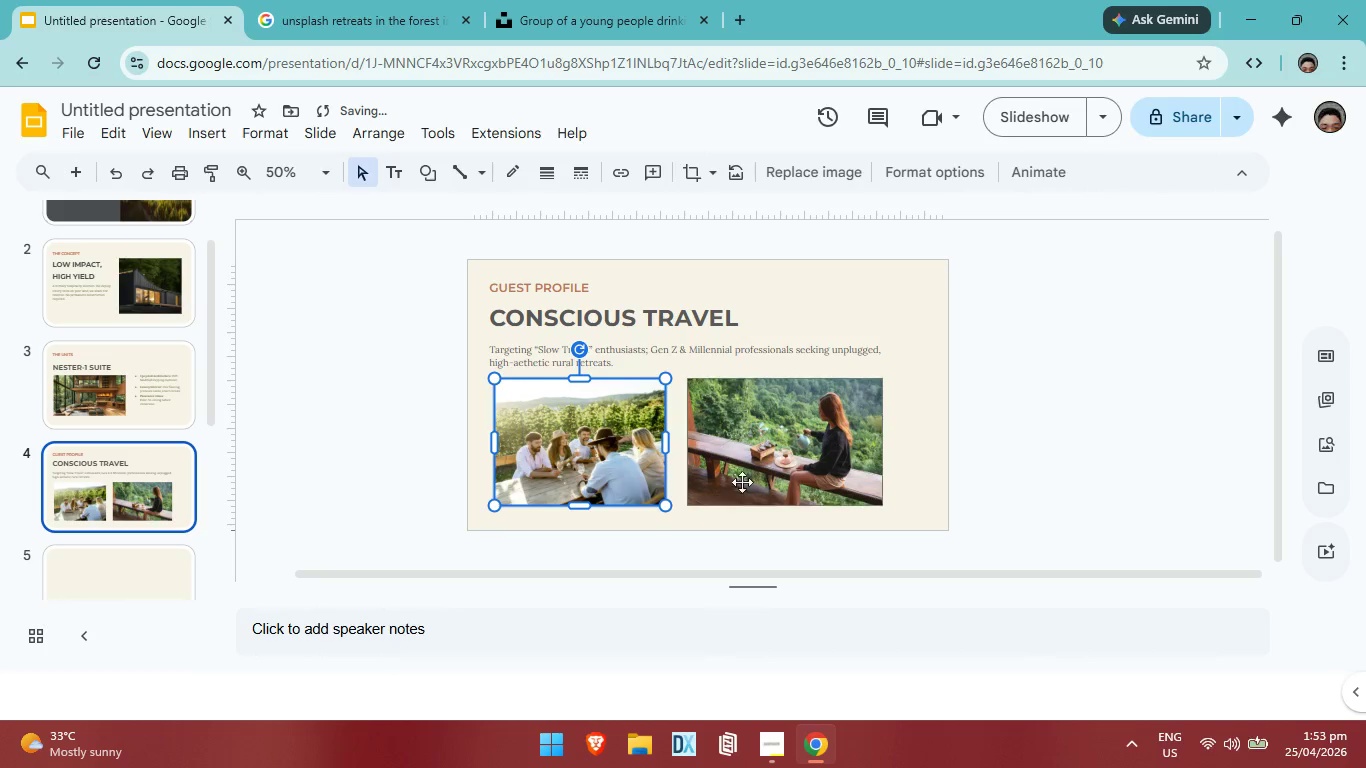 
key(ArrowLeft)
 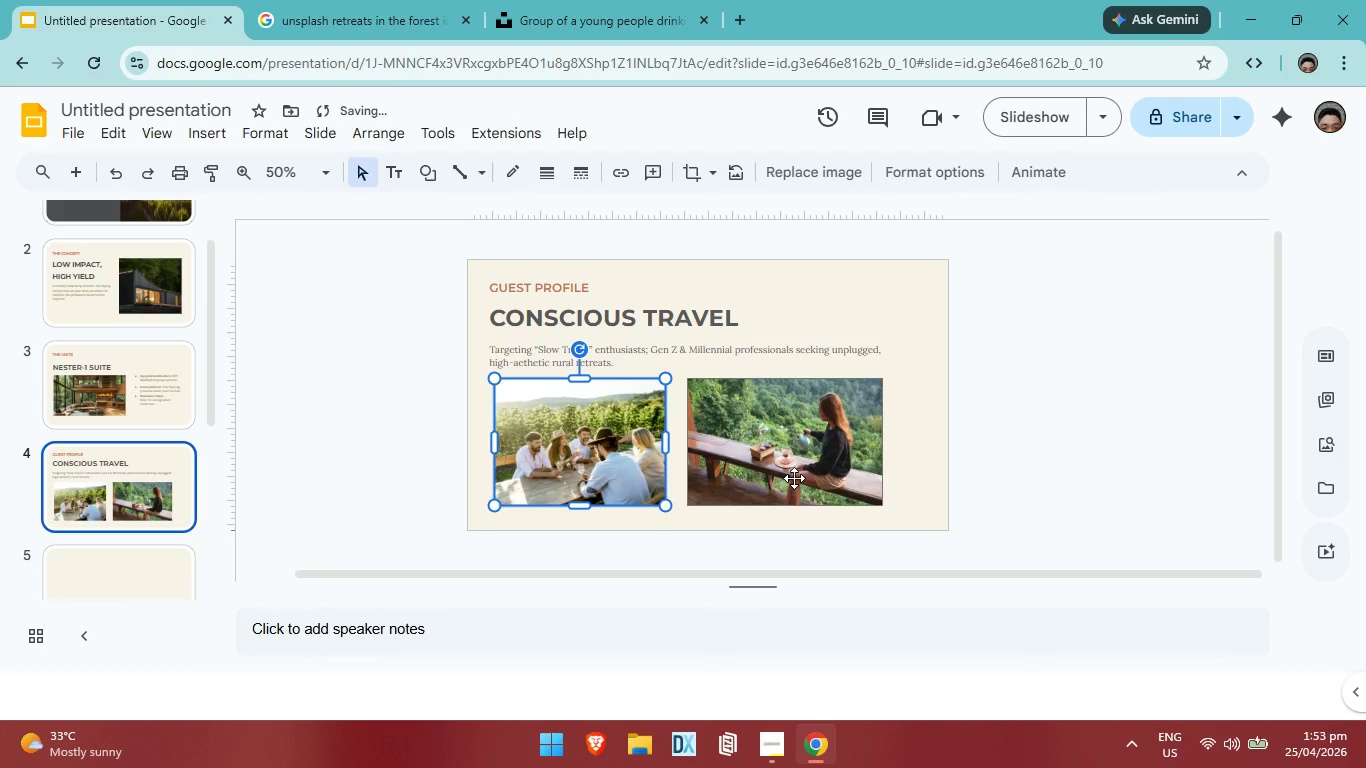 
key(ArrowLeft)
 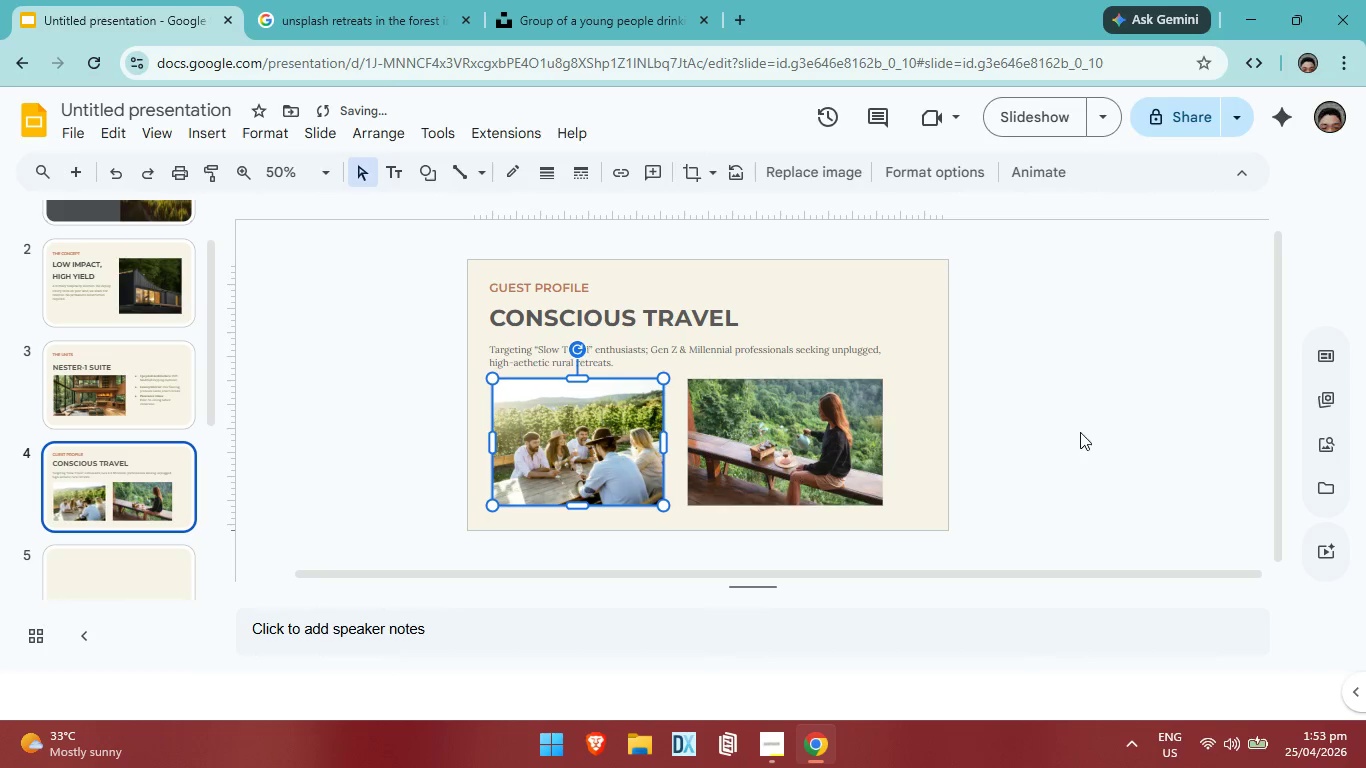 
key(ArrowLeft)
 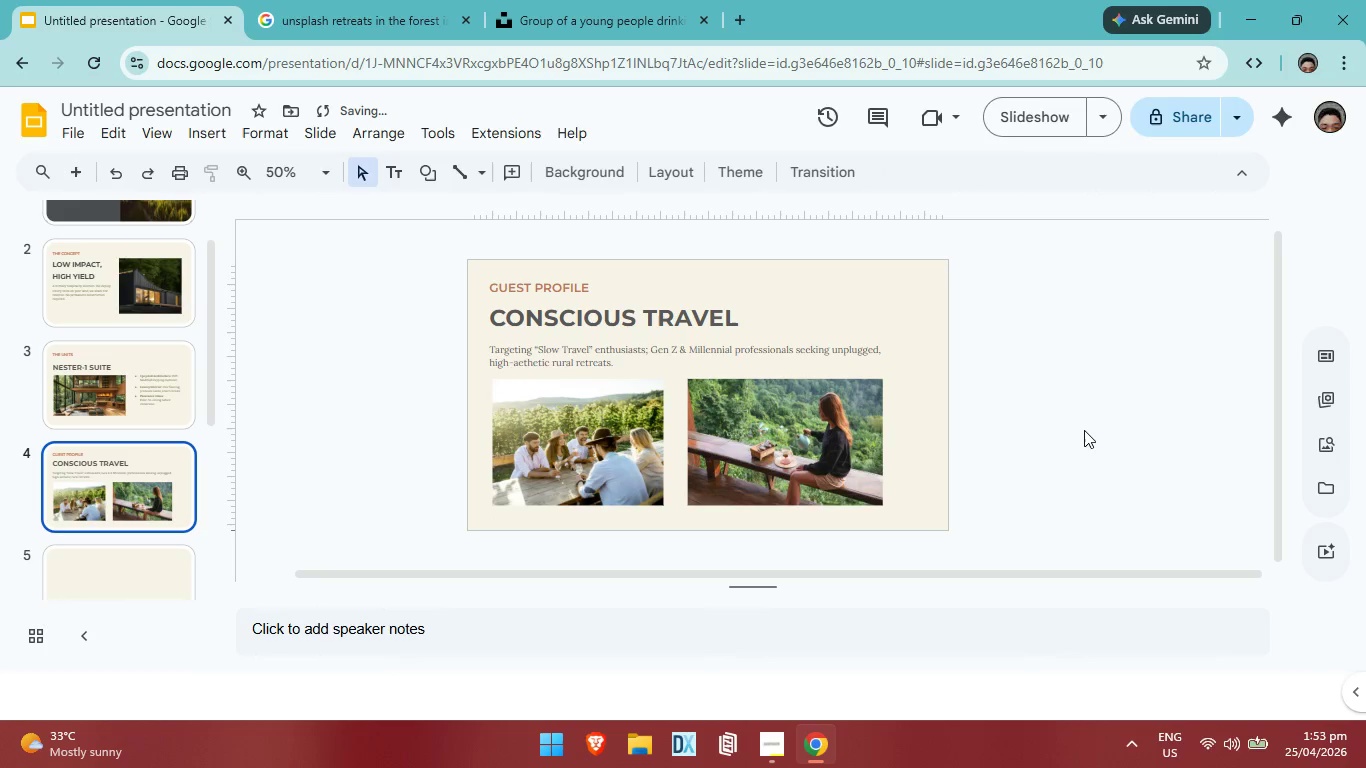 
left_click([1084, 430])
 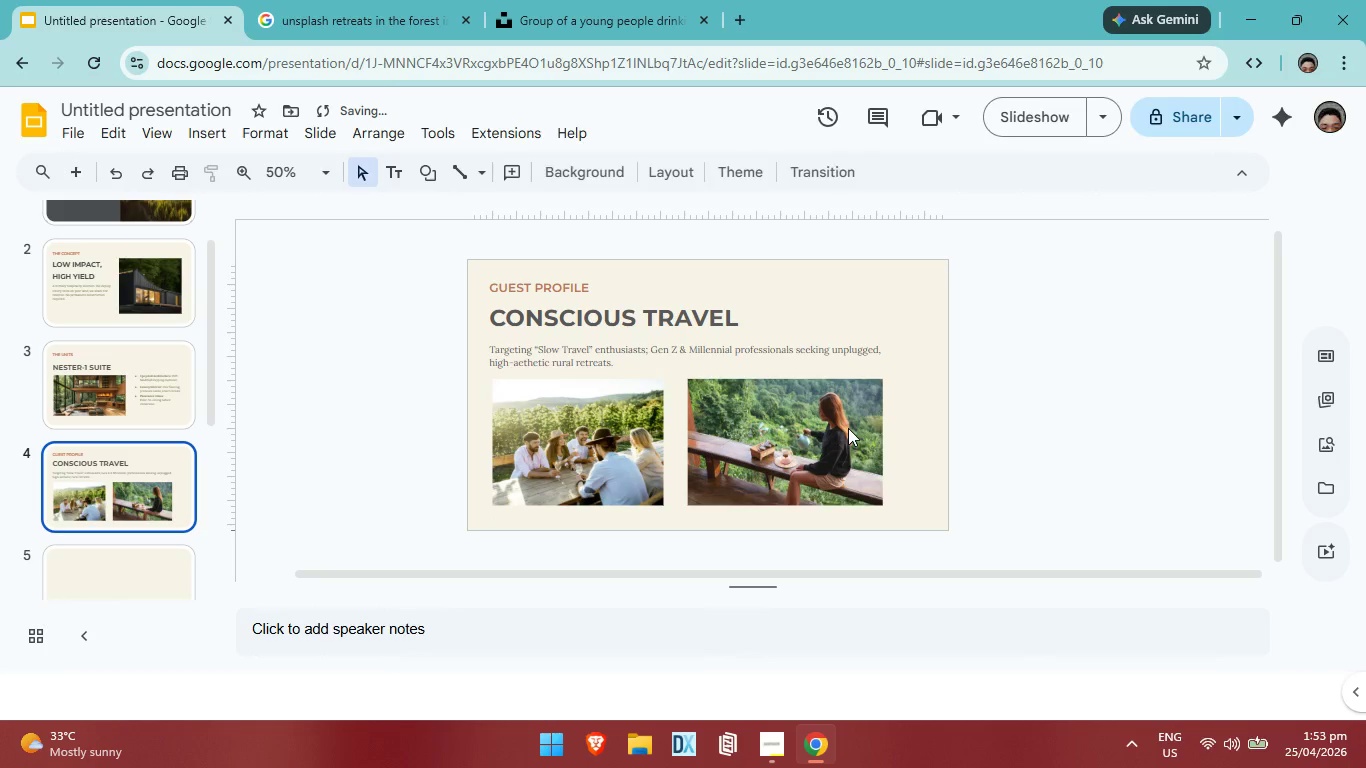 
left_click([848, 428])
 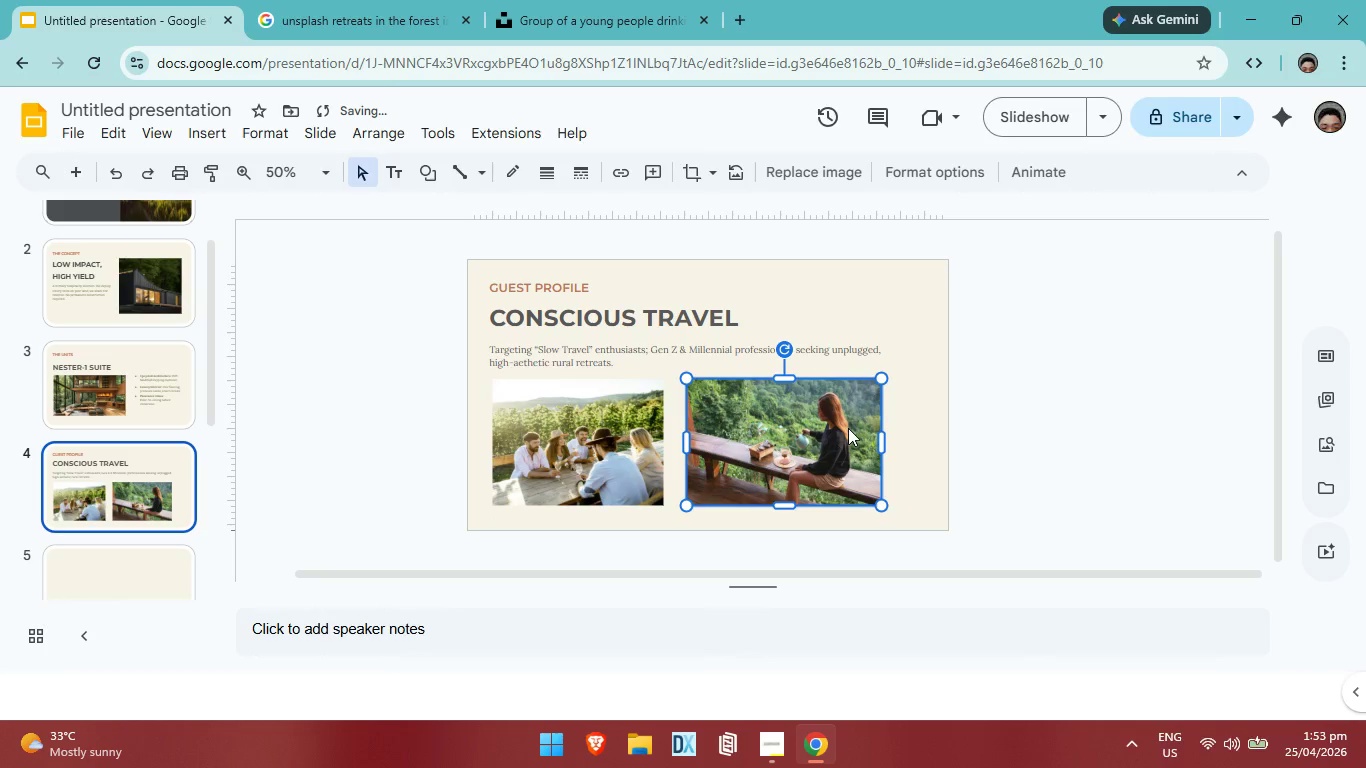 
key(ArrowLeft)
 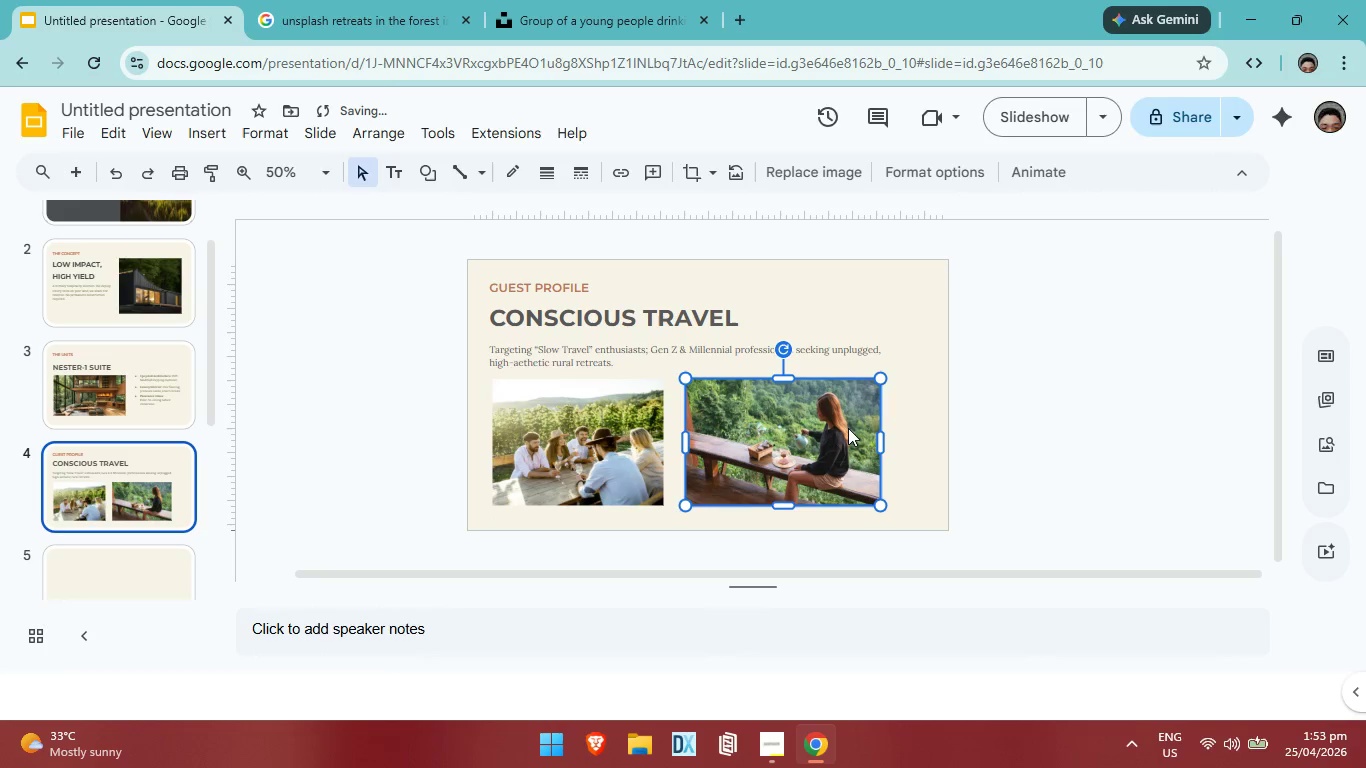 
key(ArrowLeft)
 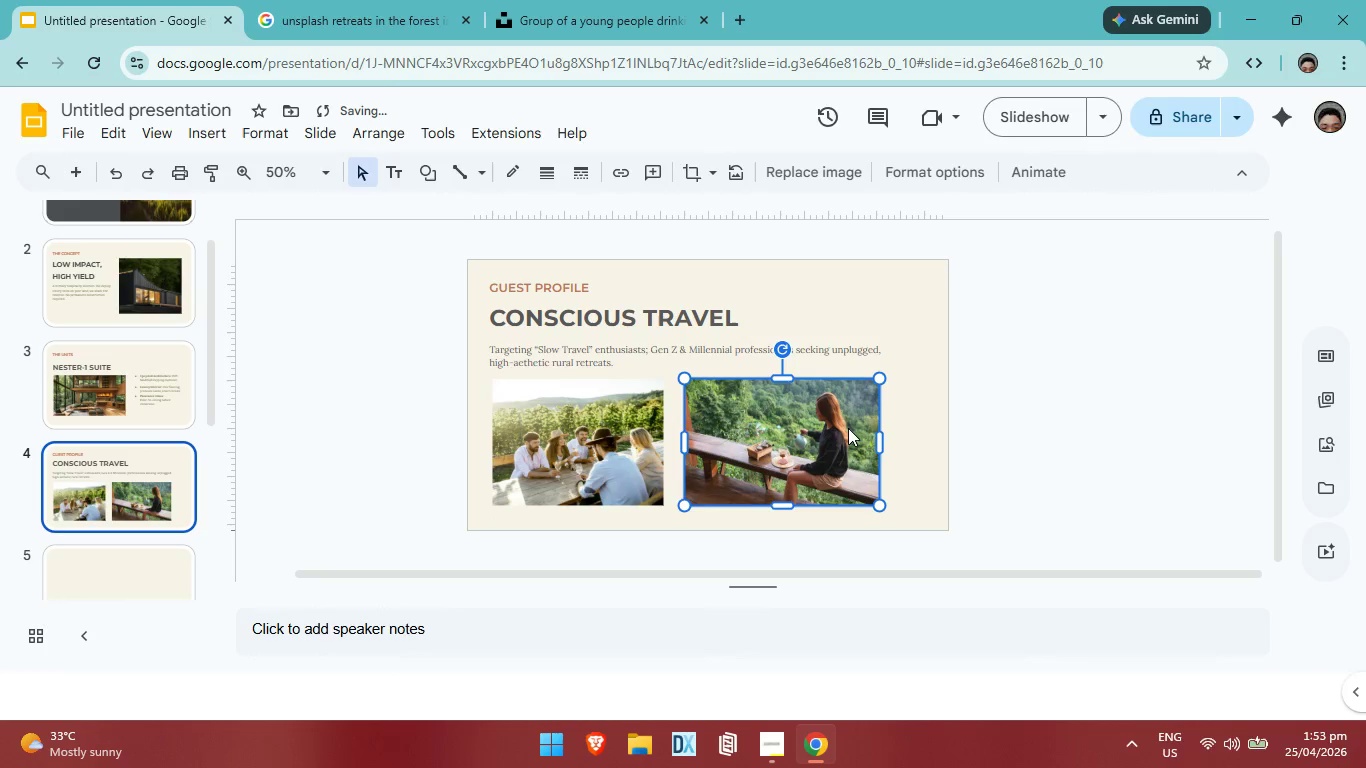 
key(ArrowLeft)
 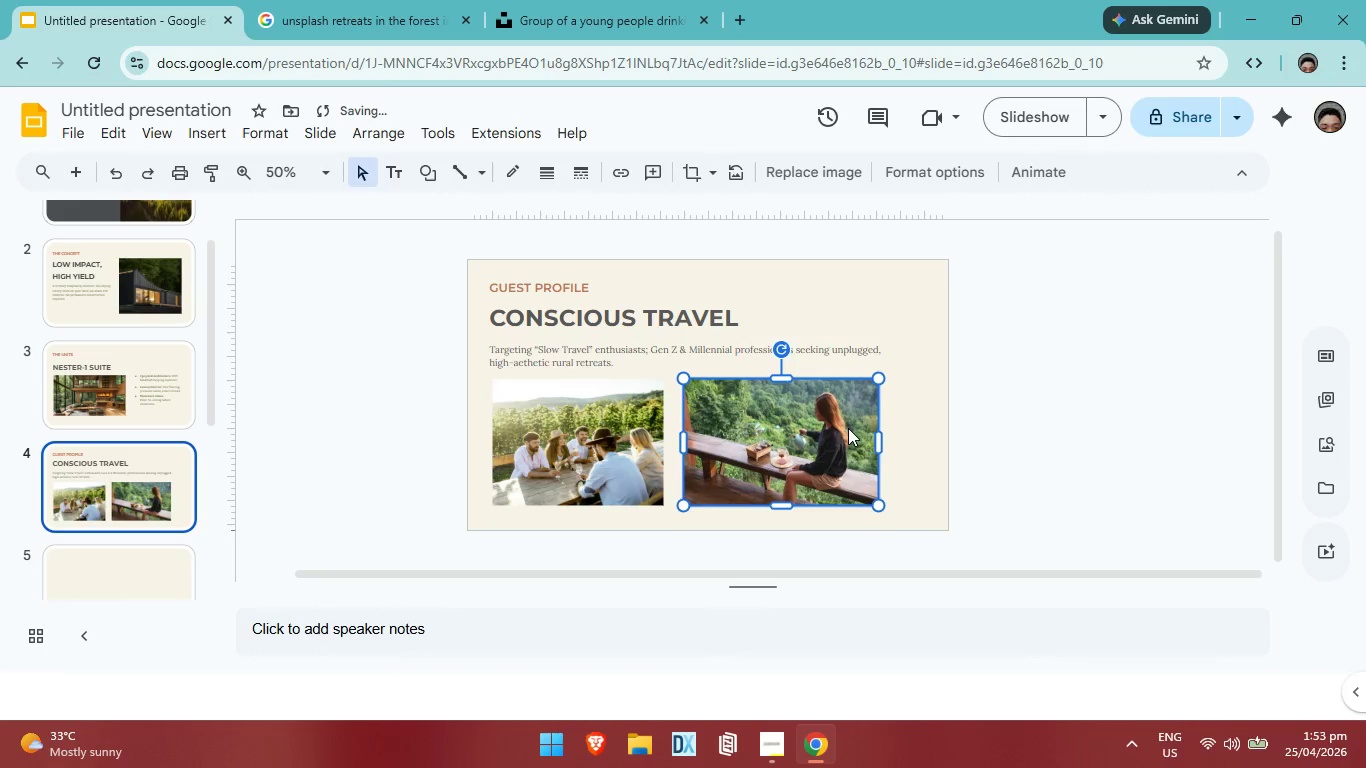 
key(ArrowLeft)
 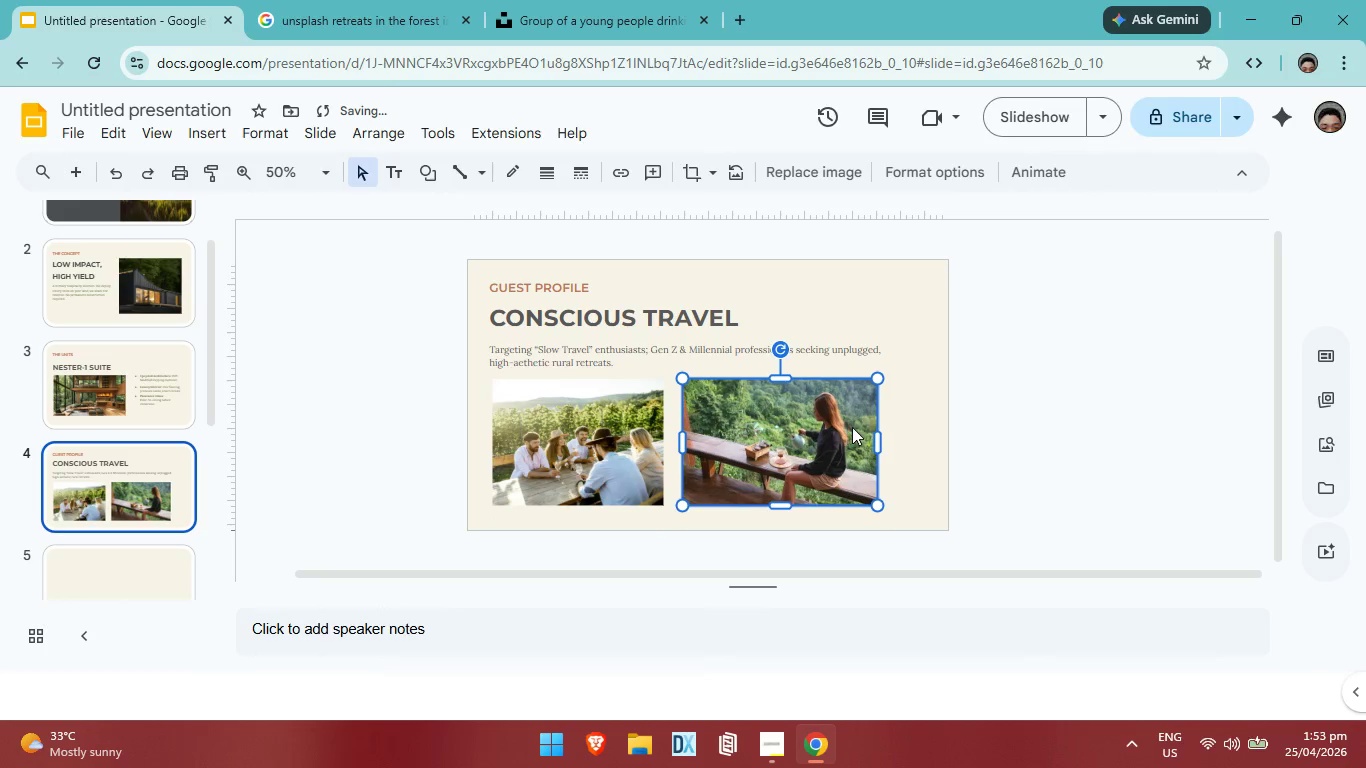 
key(ArrowLeft)
 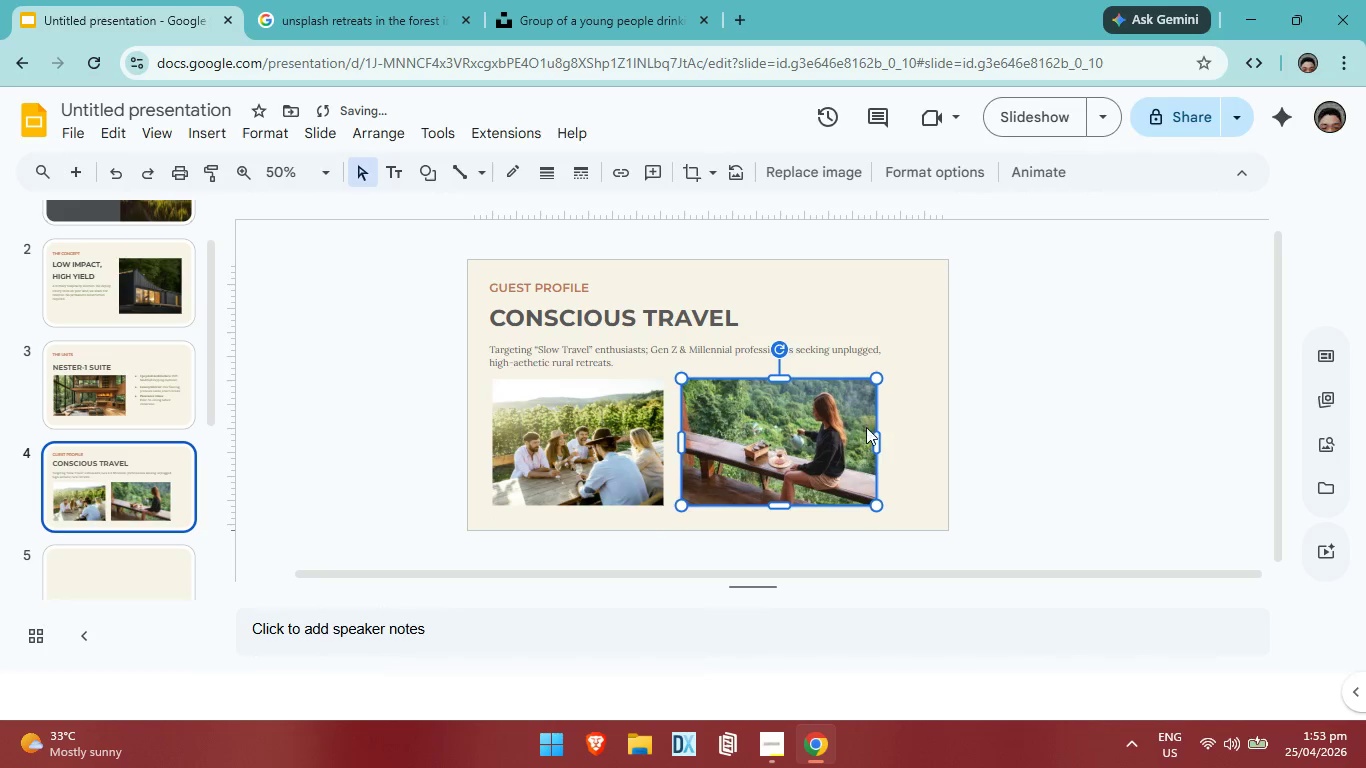 
key(ArrowLeft)
 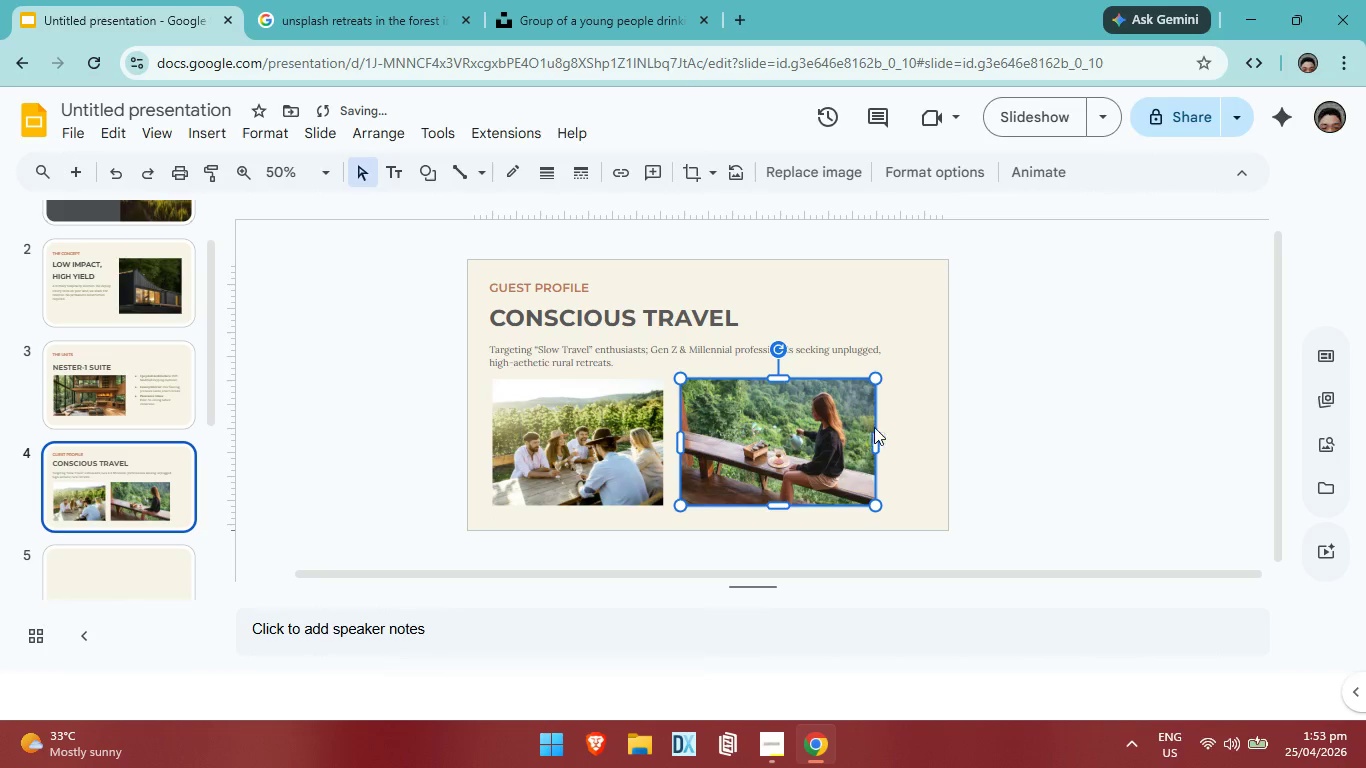 
key(ArrowLeft)
 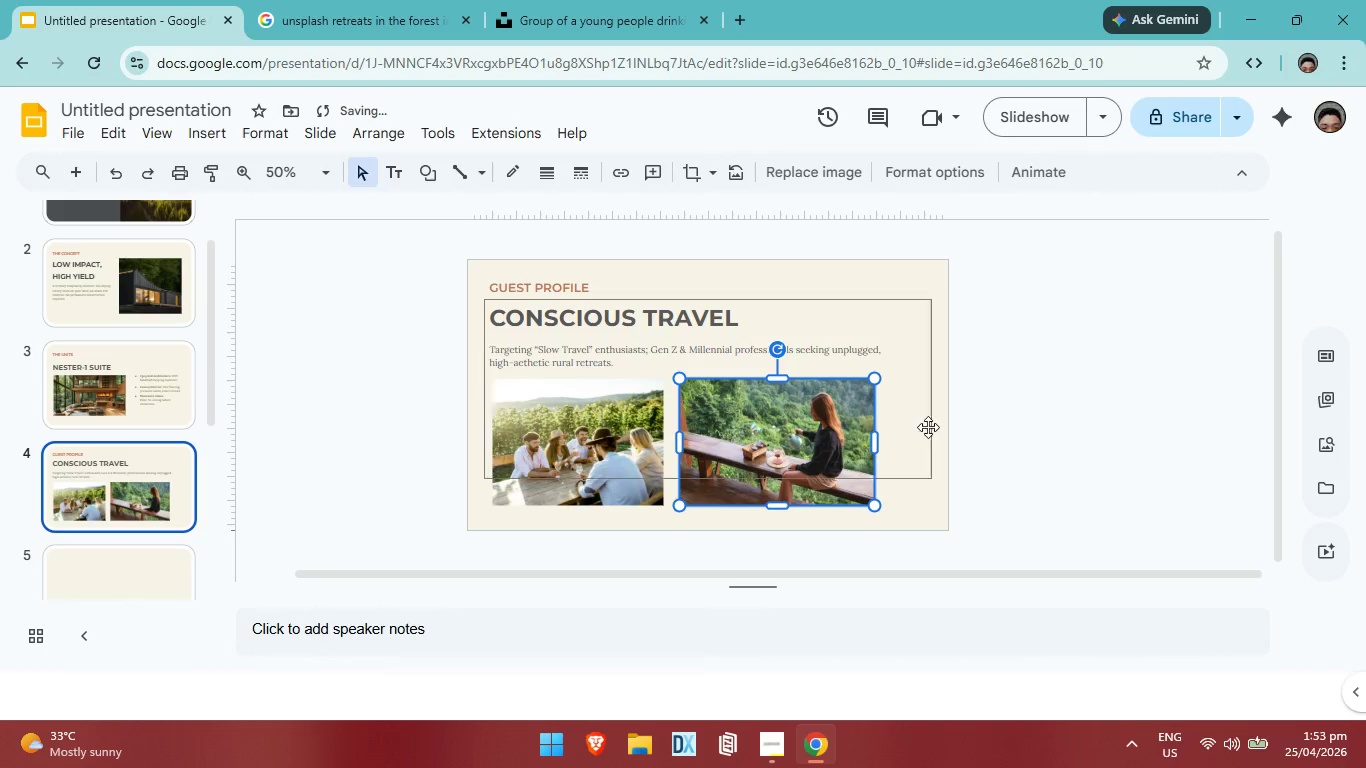 
key(ArrowLeft)
 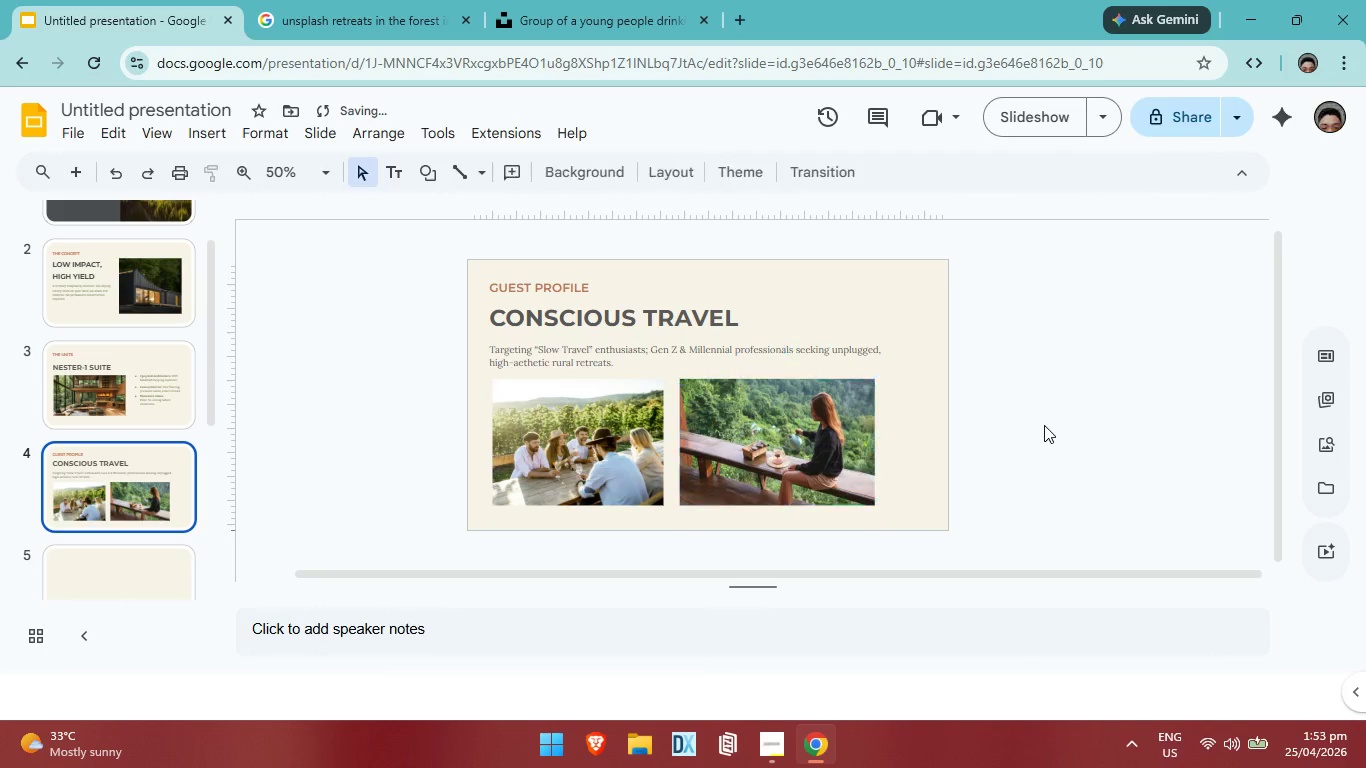 
left_click([1044, 425])
 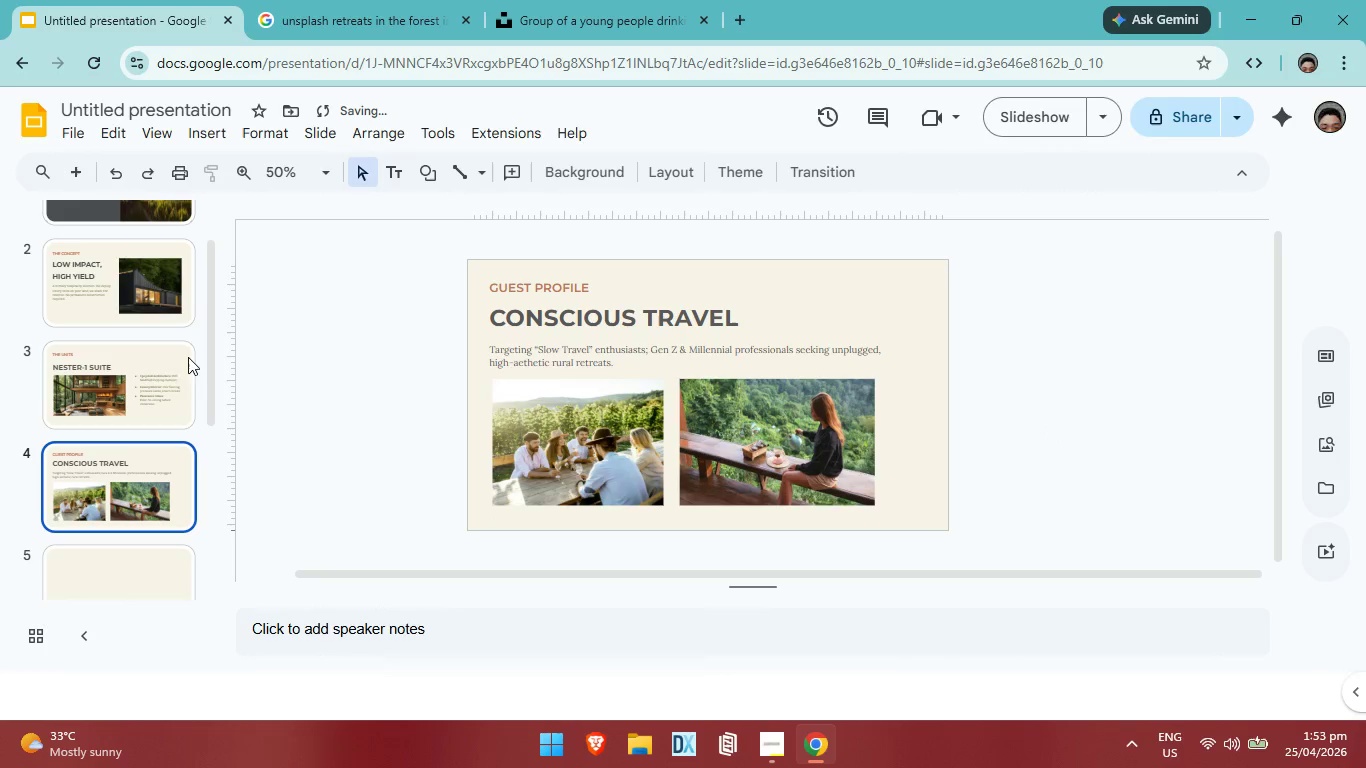 
left_click([96, 375])
 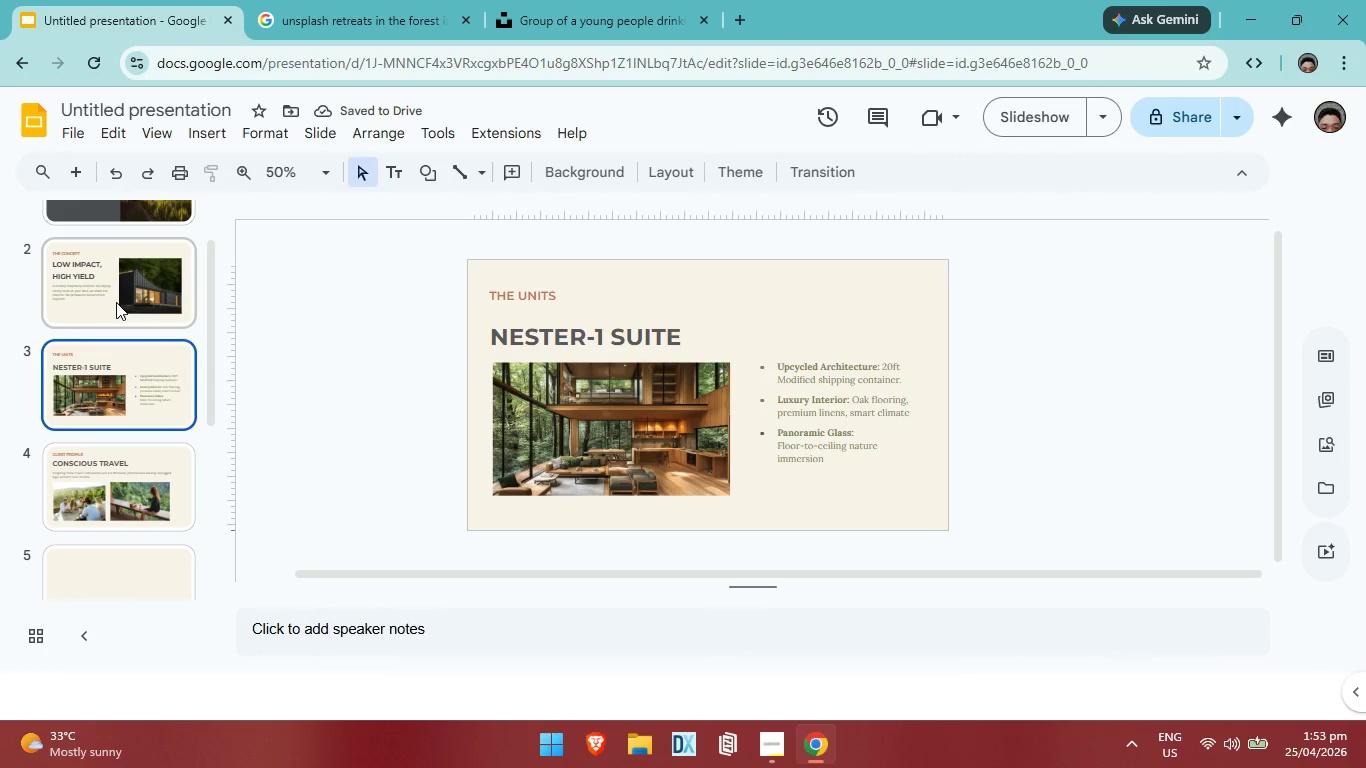 
left_click([116, 302])
 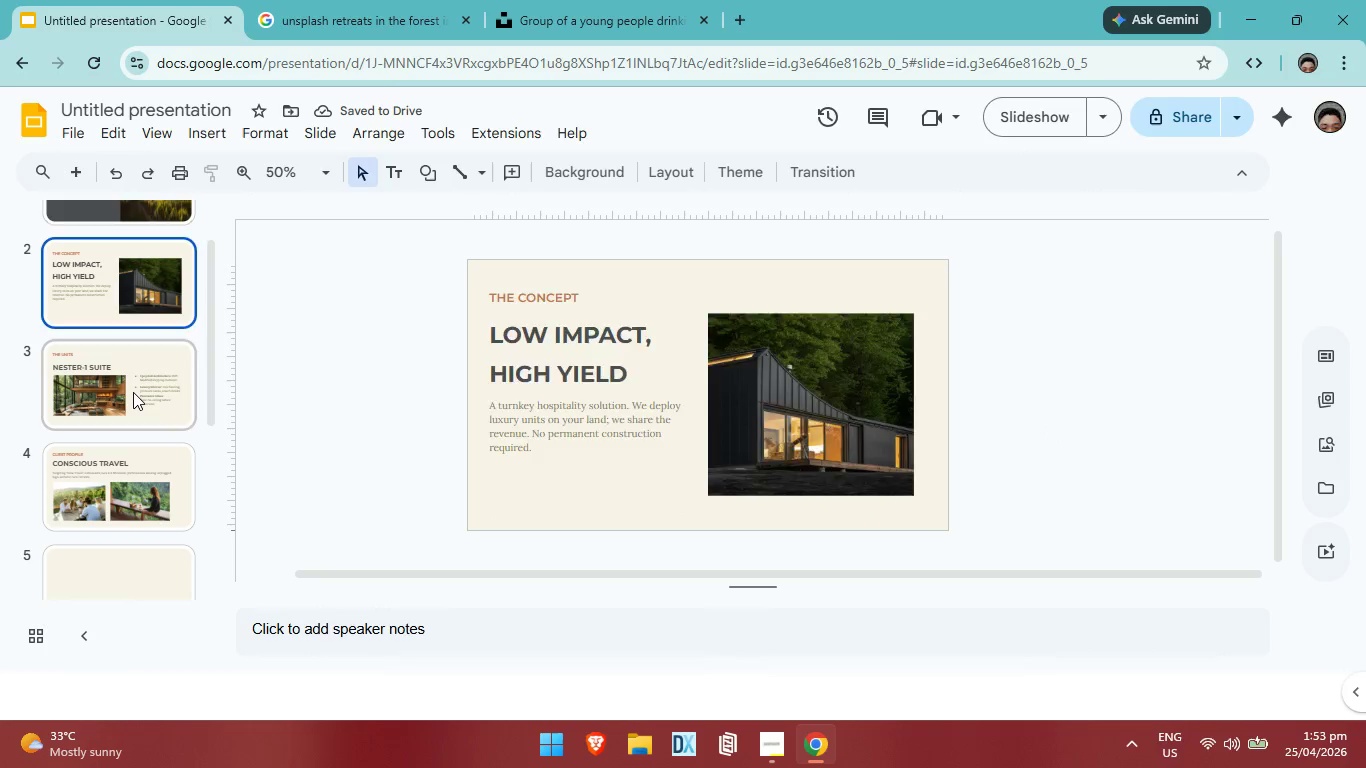 
double_click([133, 392])
 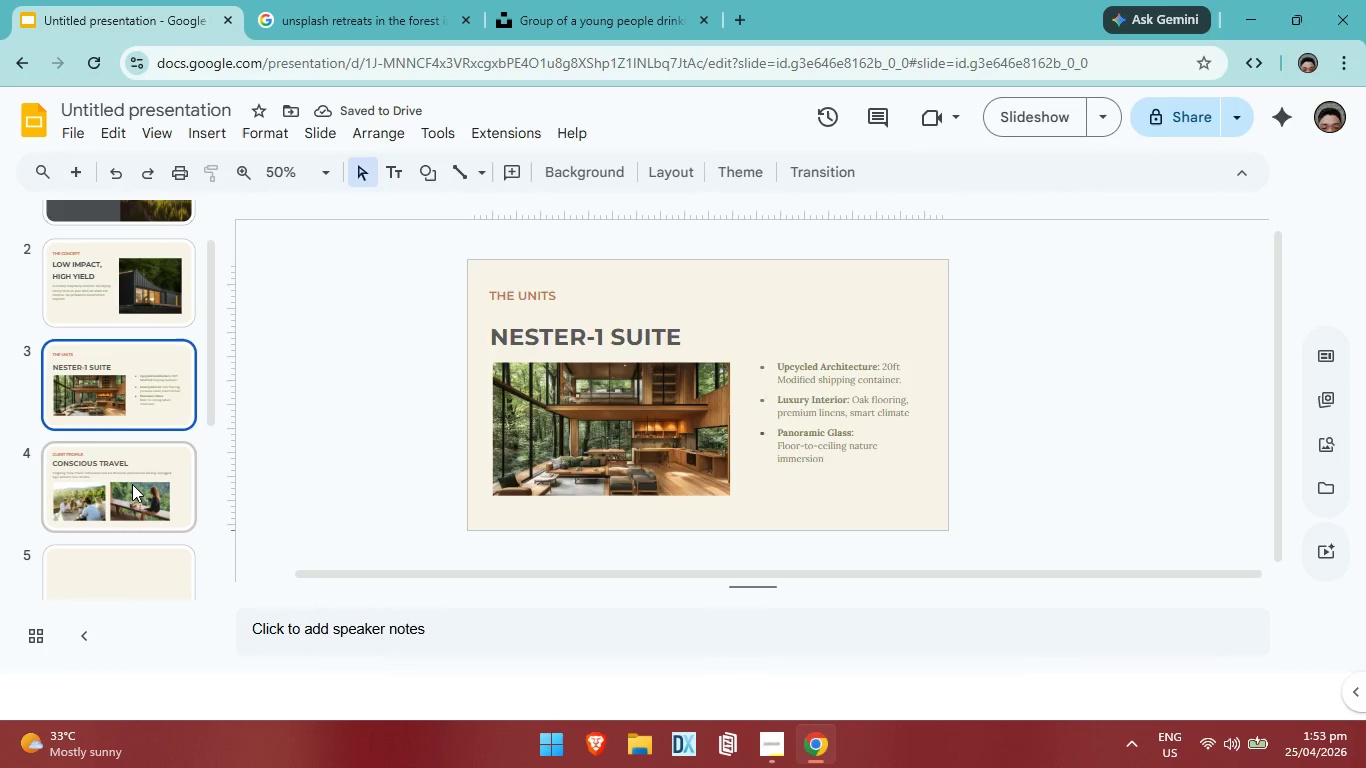 
left_click([132, 484])
 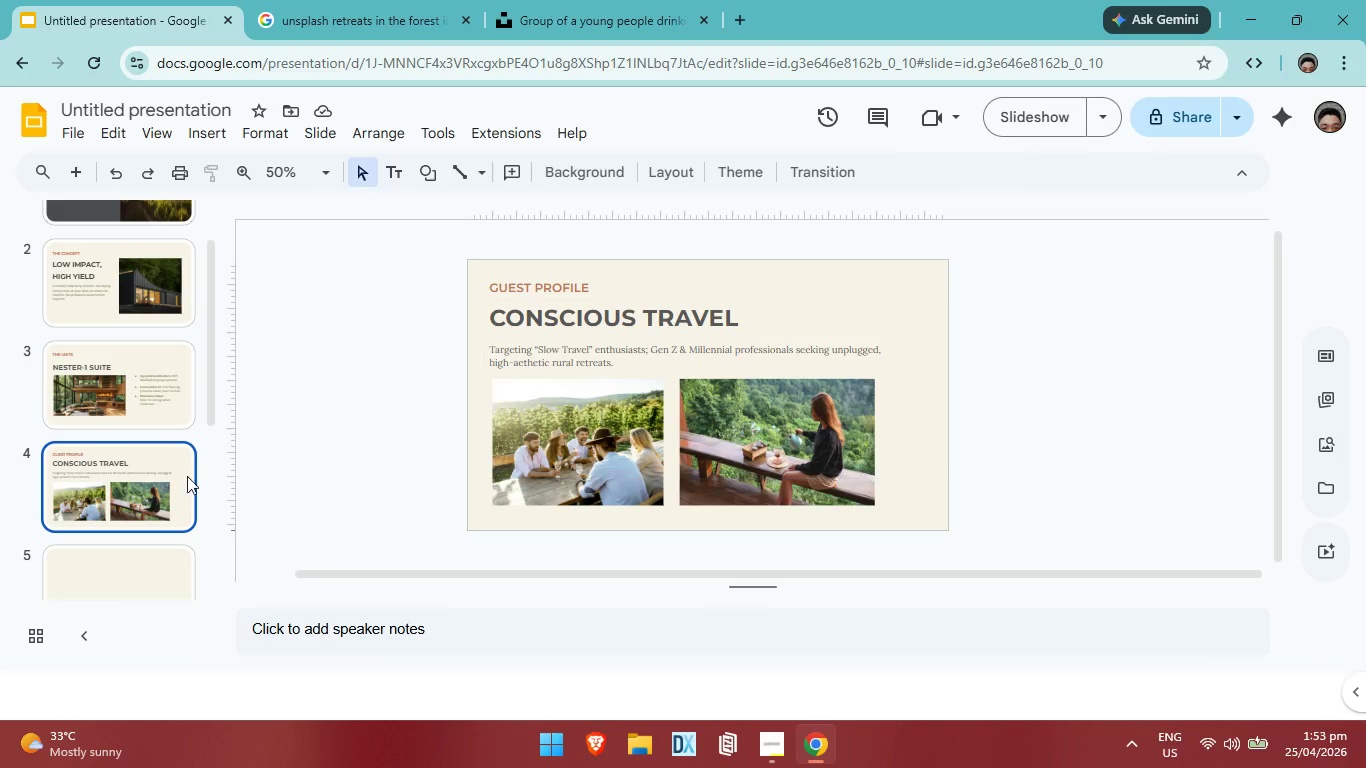 
left_click([134, 563])
 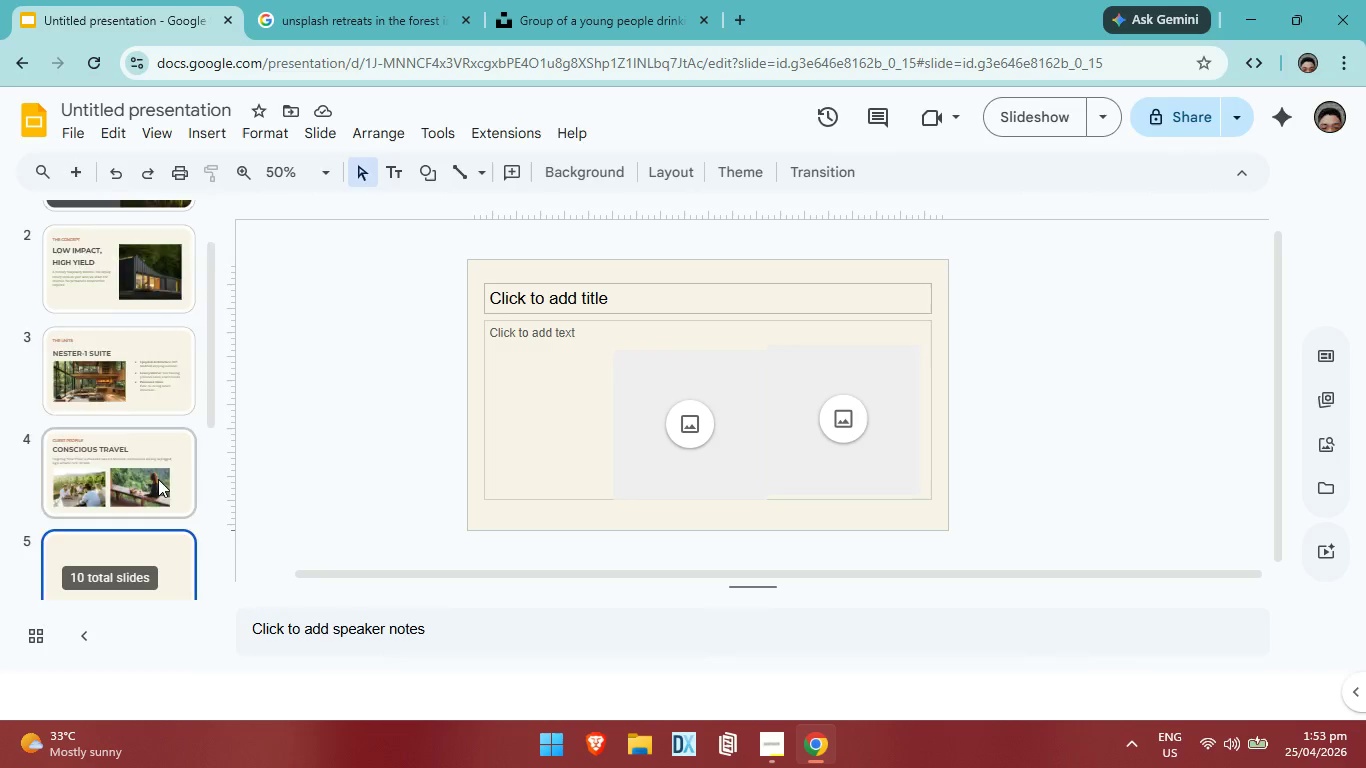 
scroll: coordinate [158, 479], scroll_direction: down, amount: 2.0
 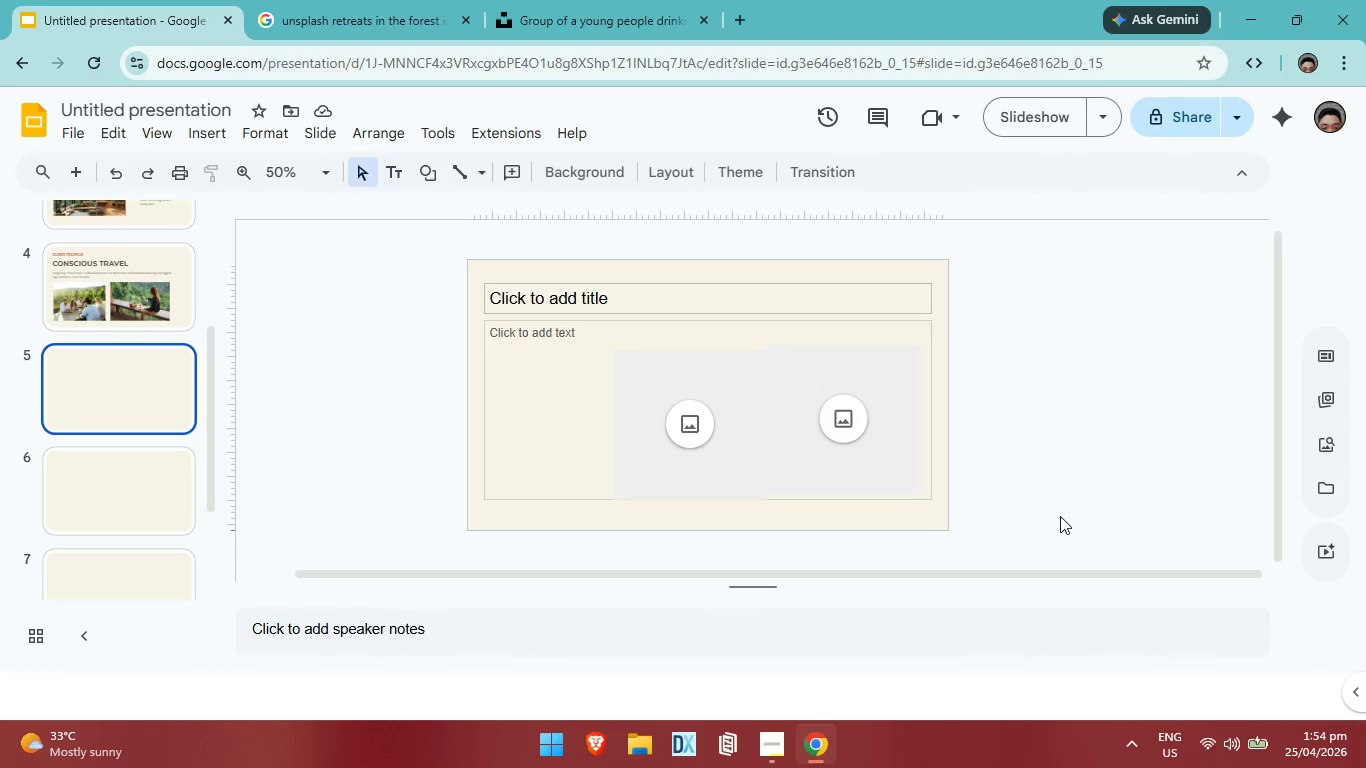 
wait(16.05)
 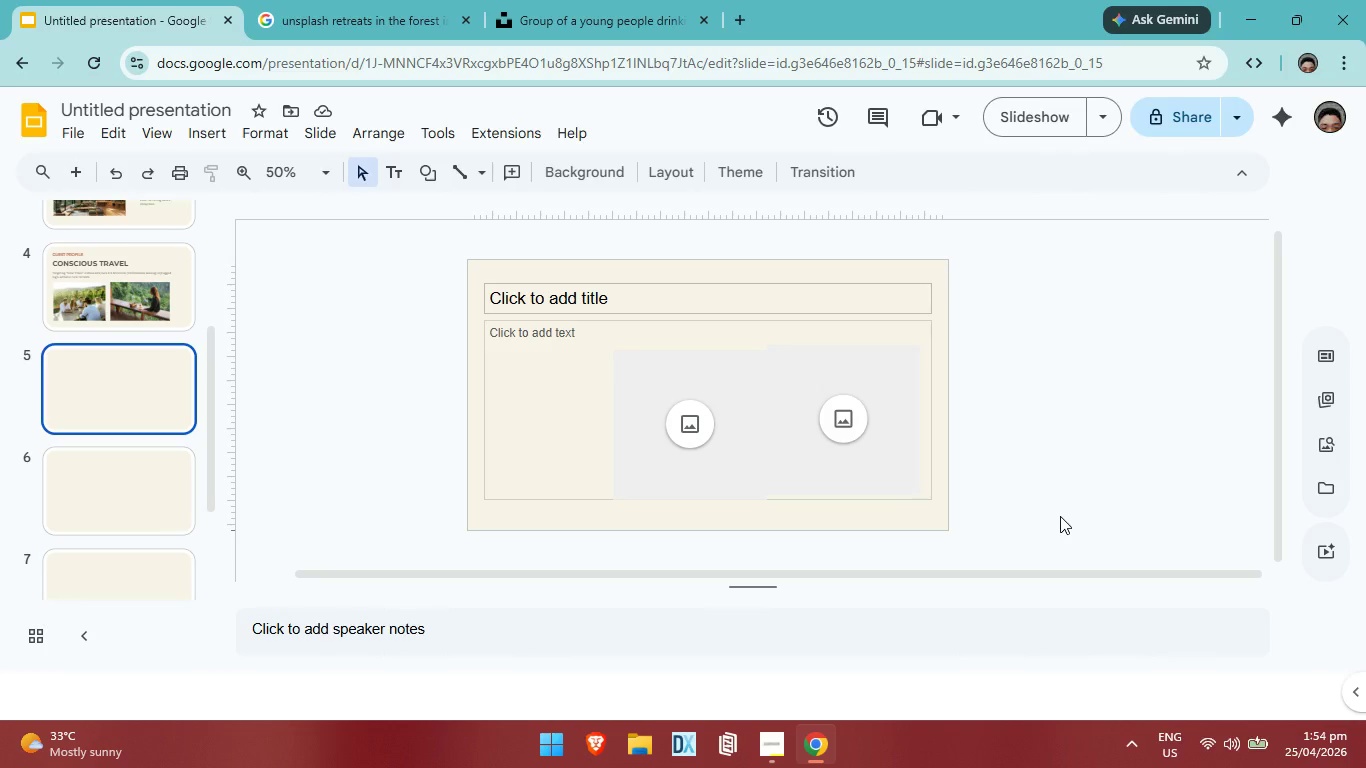 
left_click([662, 289])
 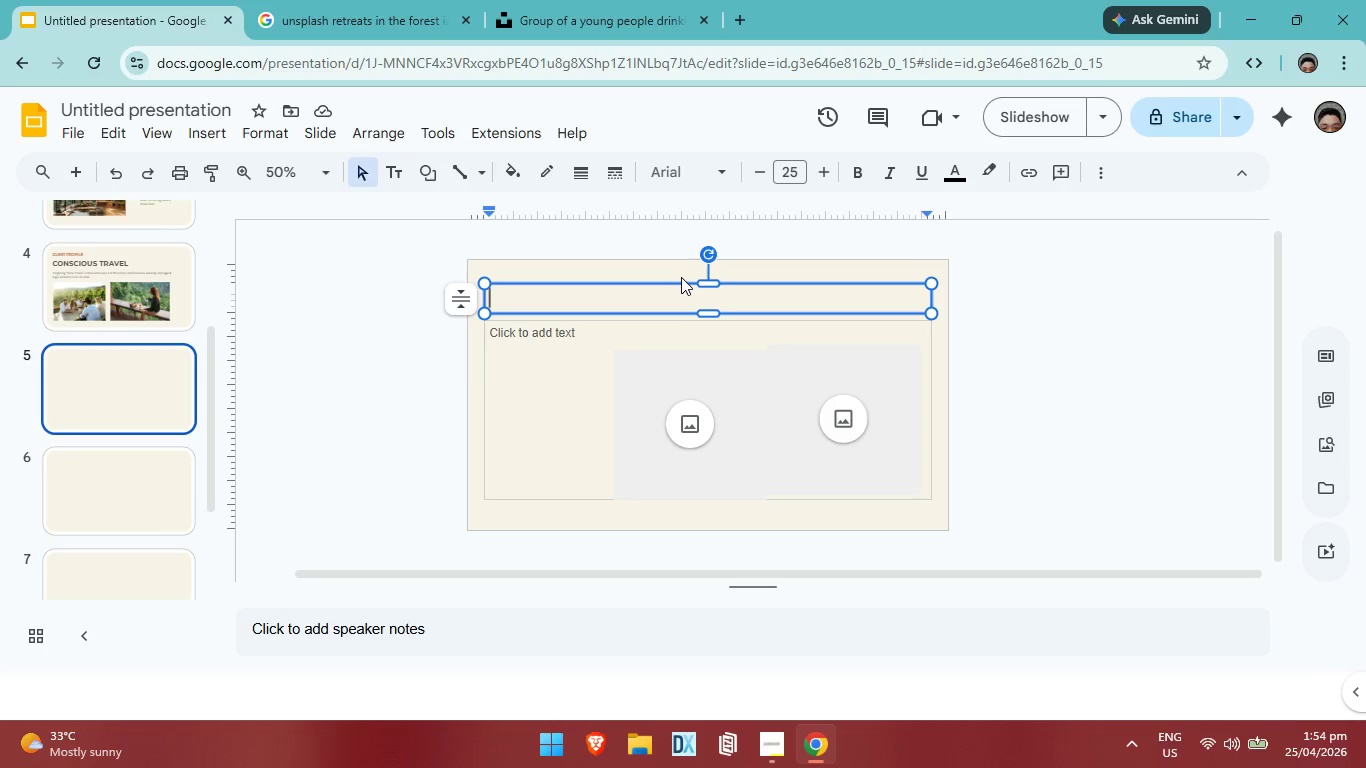 
type(REQUR)
key(Backspace)
type(IREMENT )
key(Backspace)
type(S)
 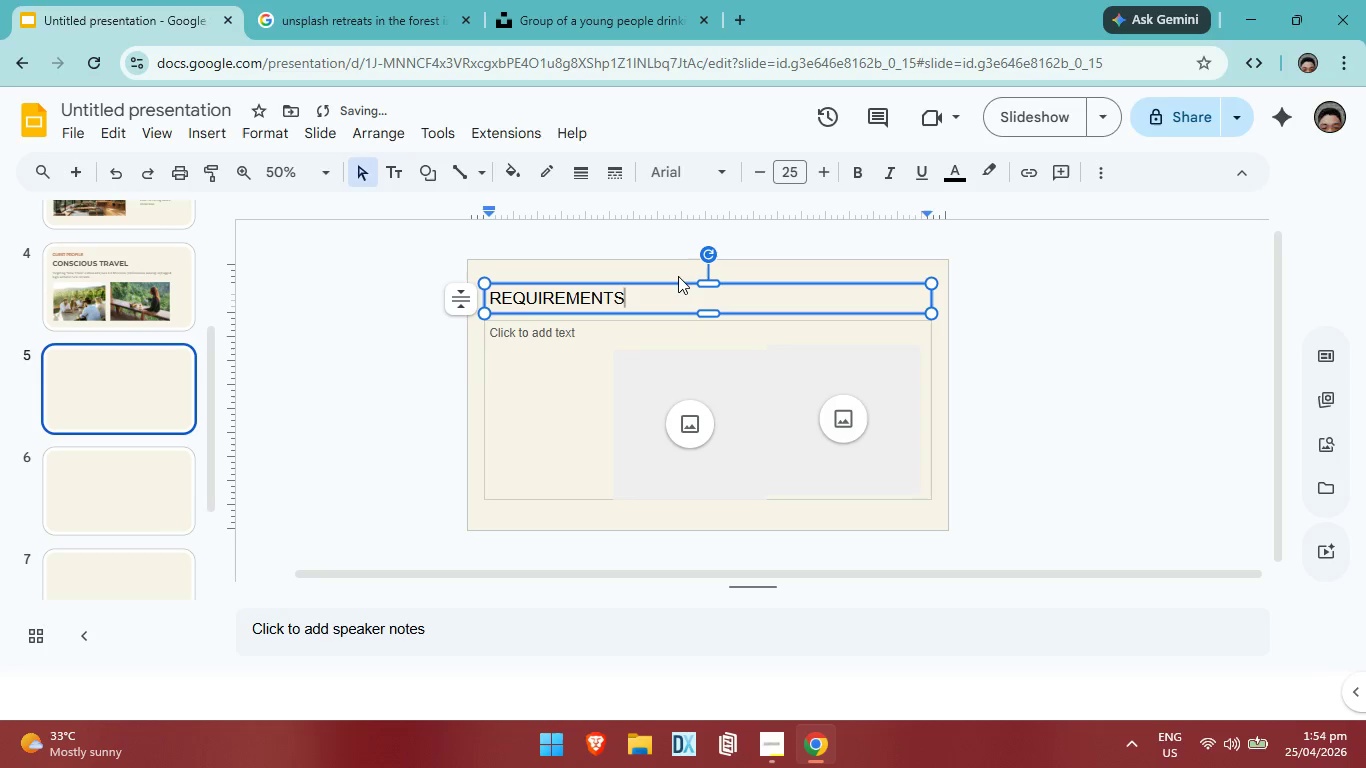 
key(Control+ControlLeft)
 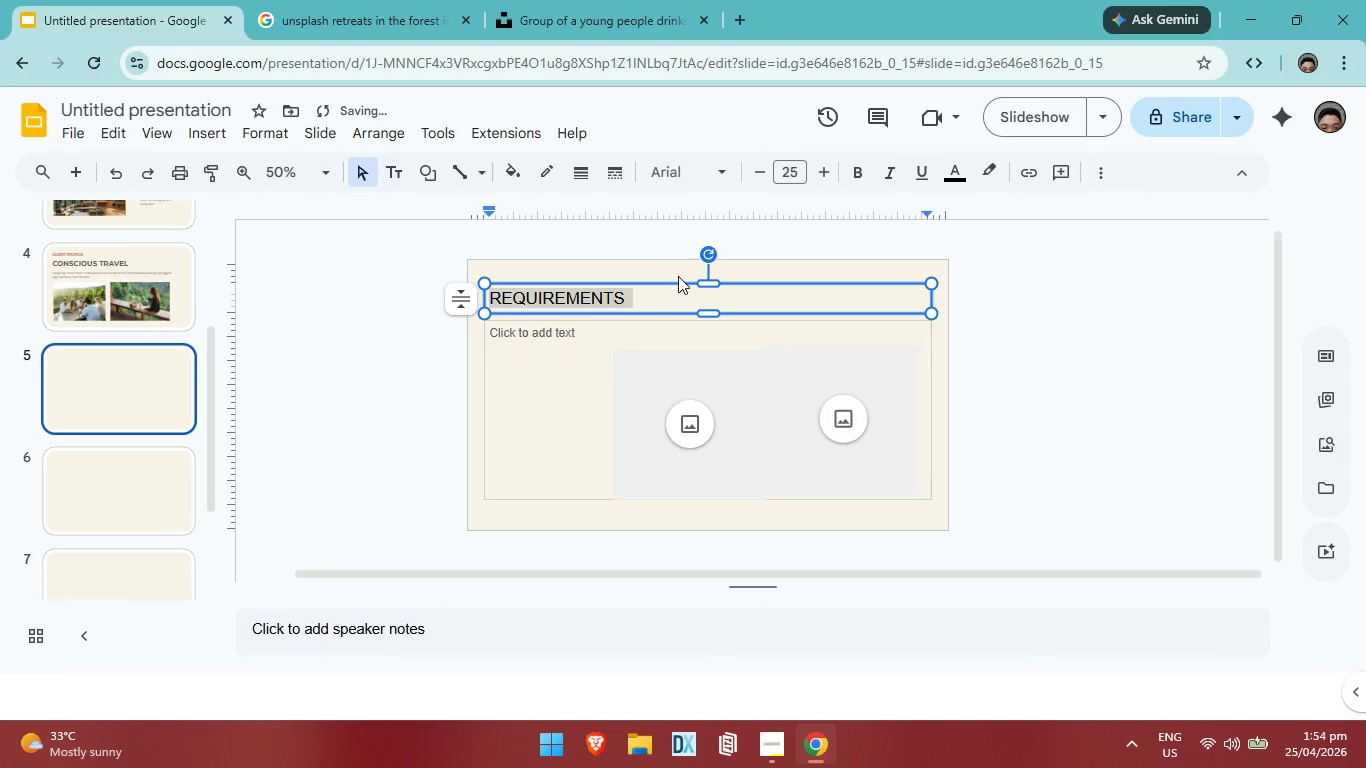 
key(Control+A)
 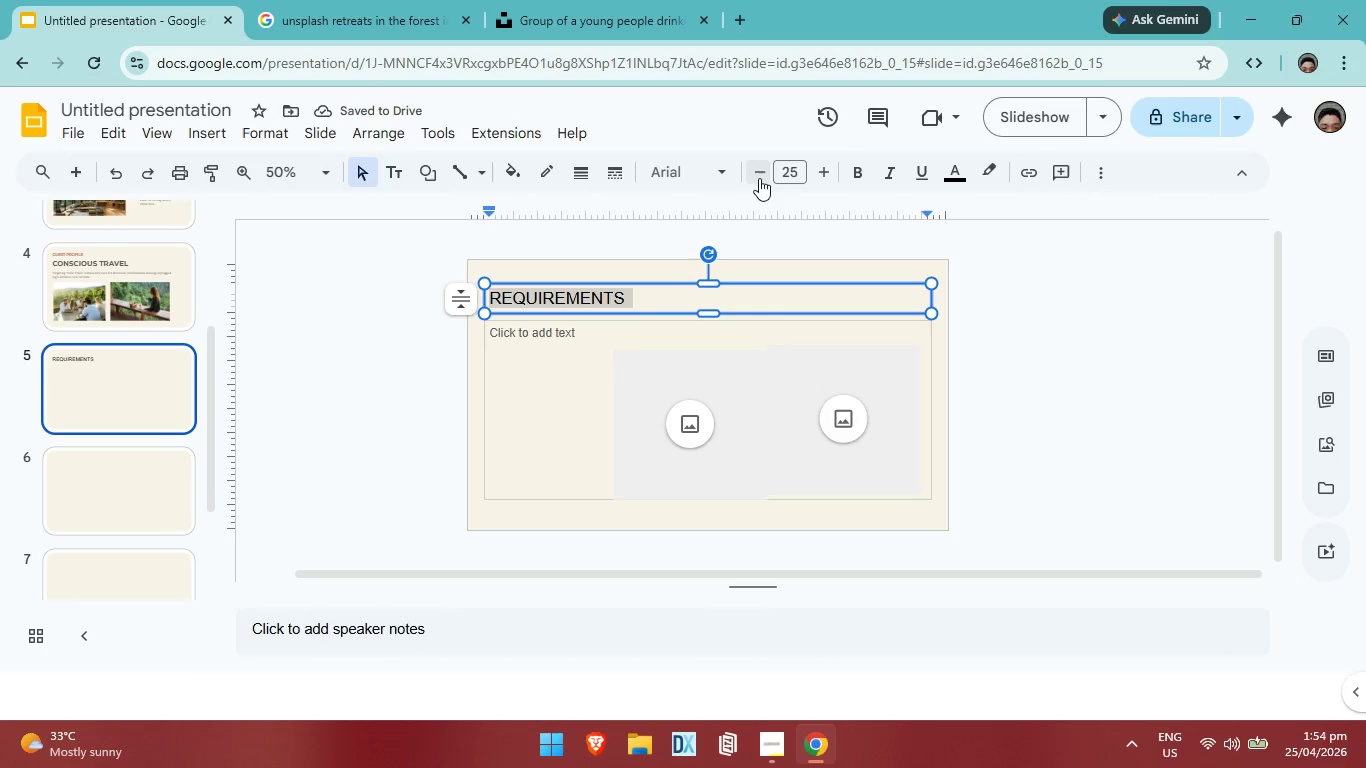 
double_click([758, 178])
 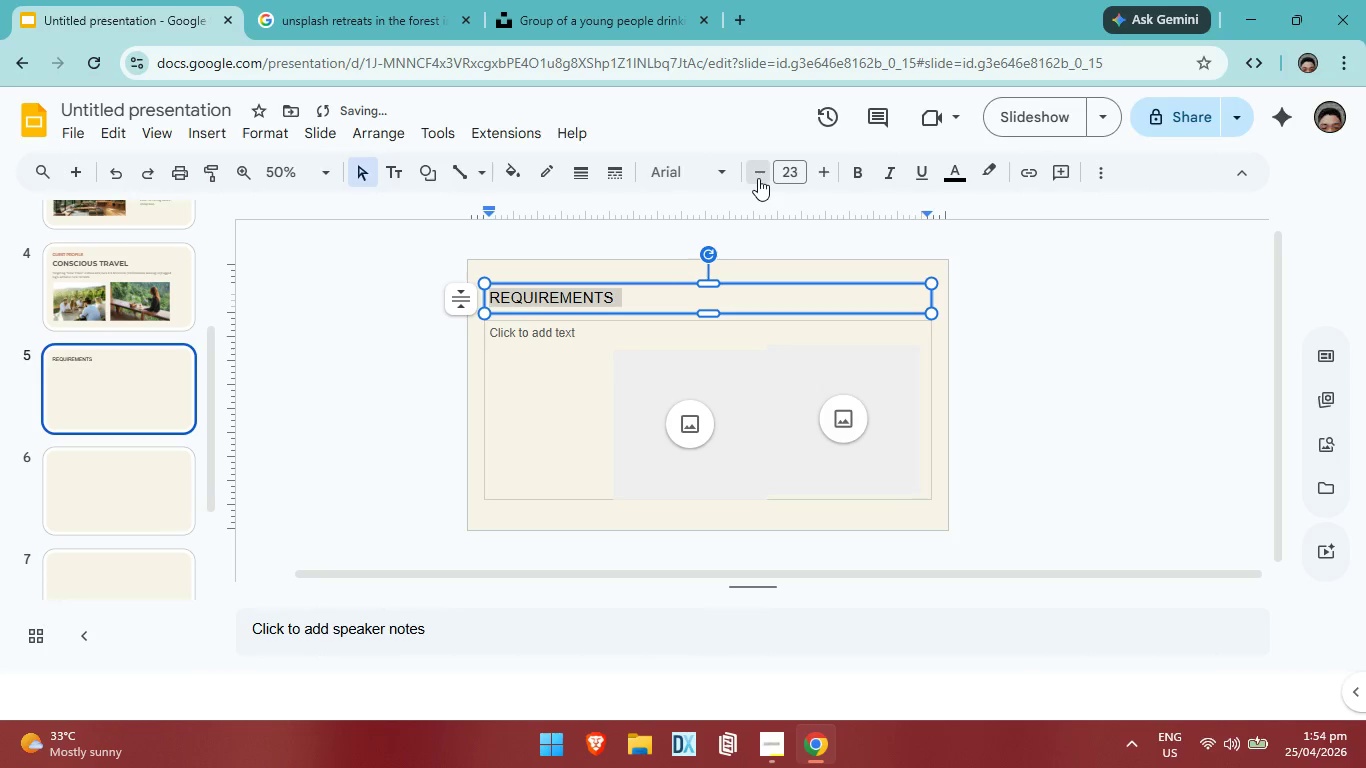 
triple_click([758, 178])
 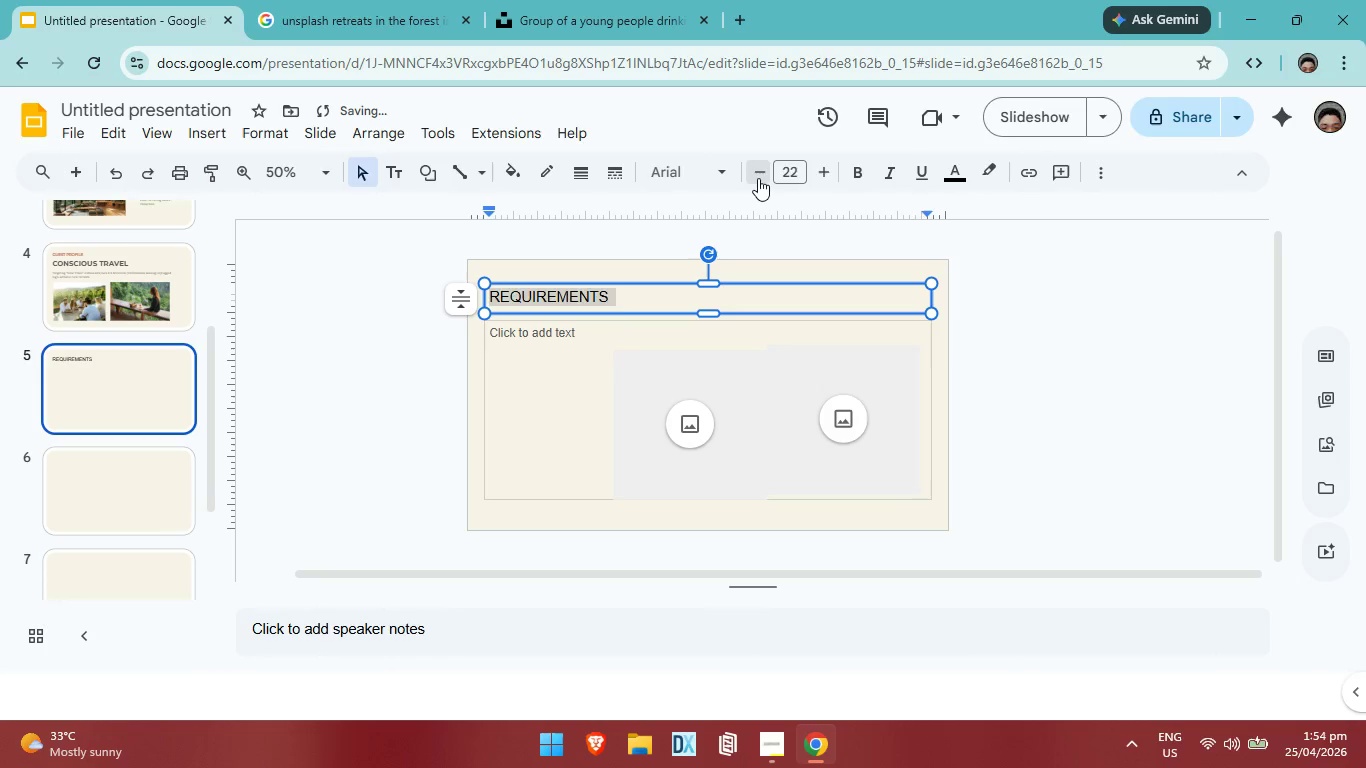 
triple_click([758, 178])
 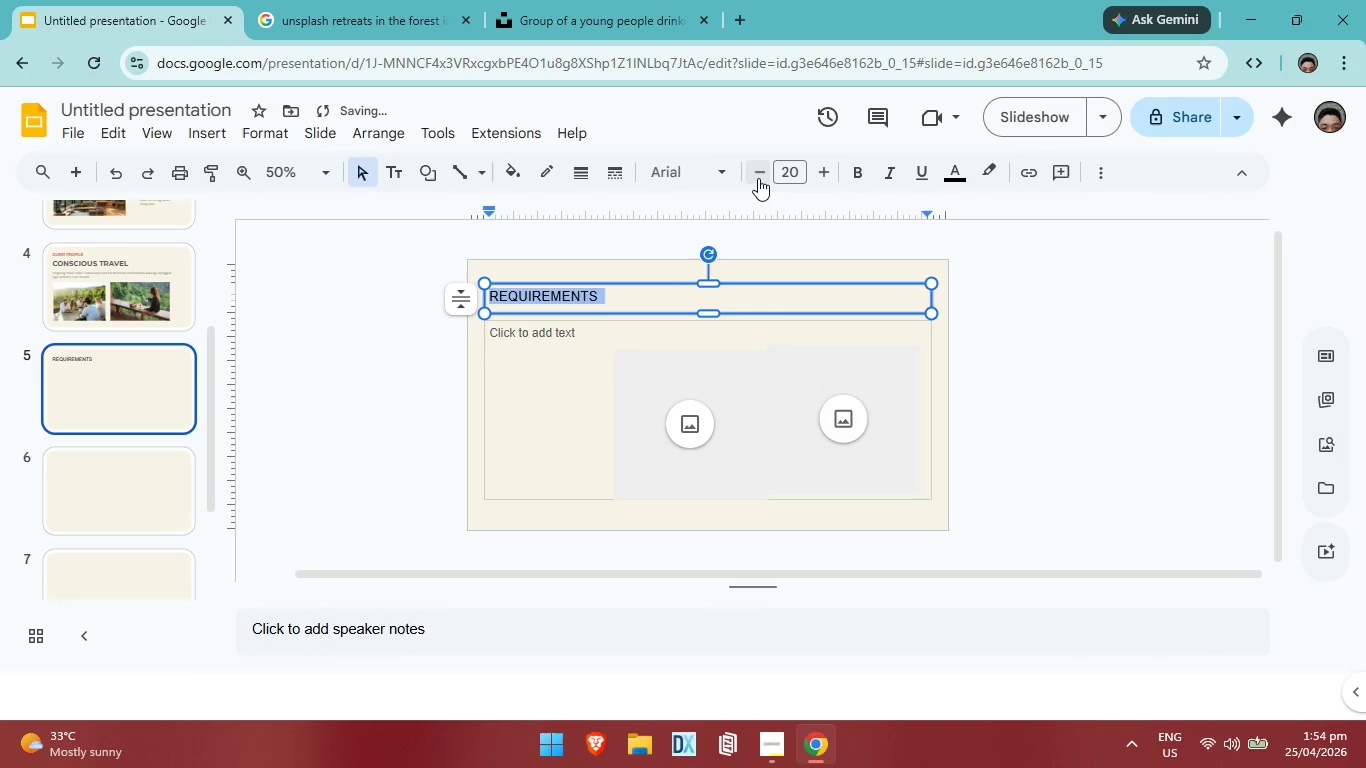 
triple_click([758, 178])
 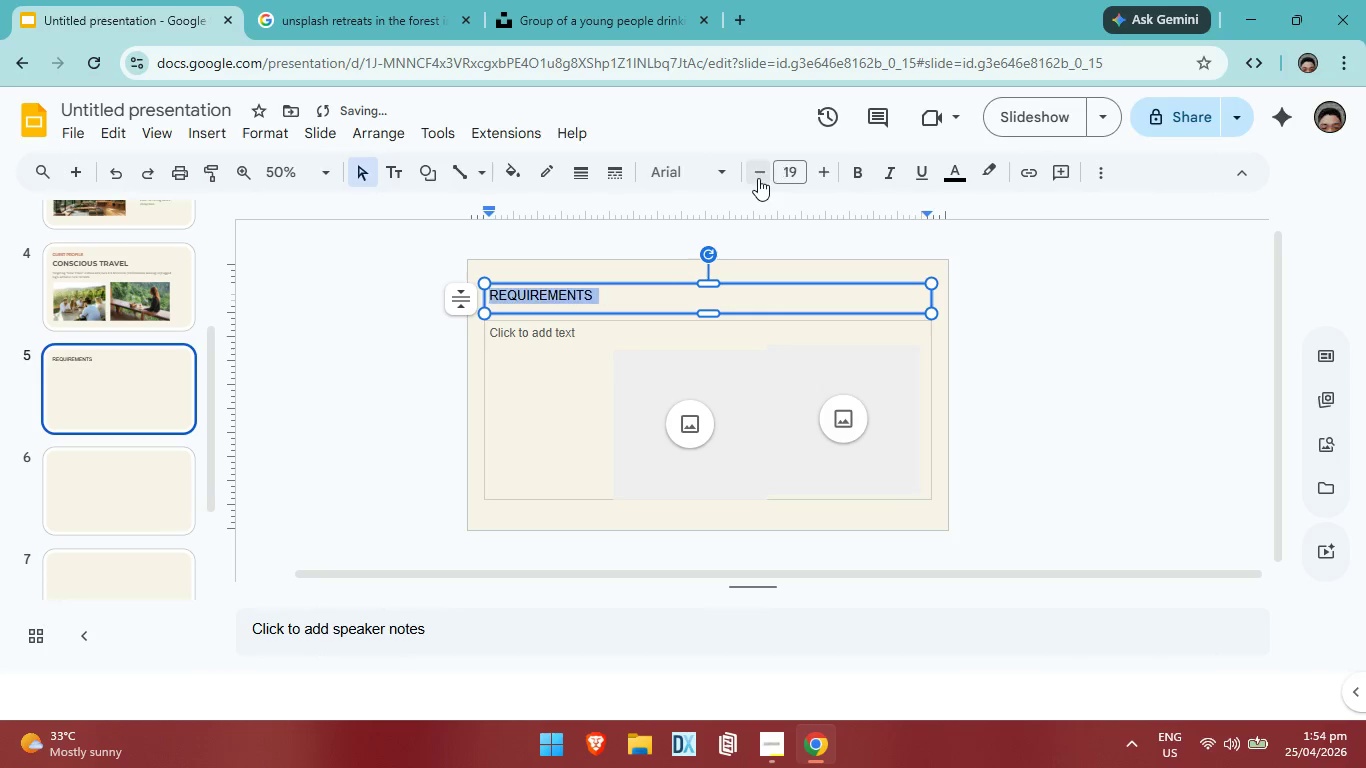 
triple_click([758, 178])
 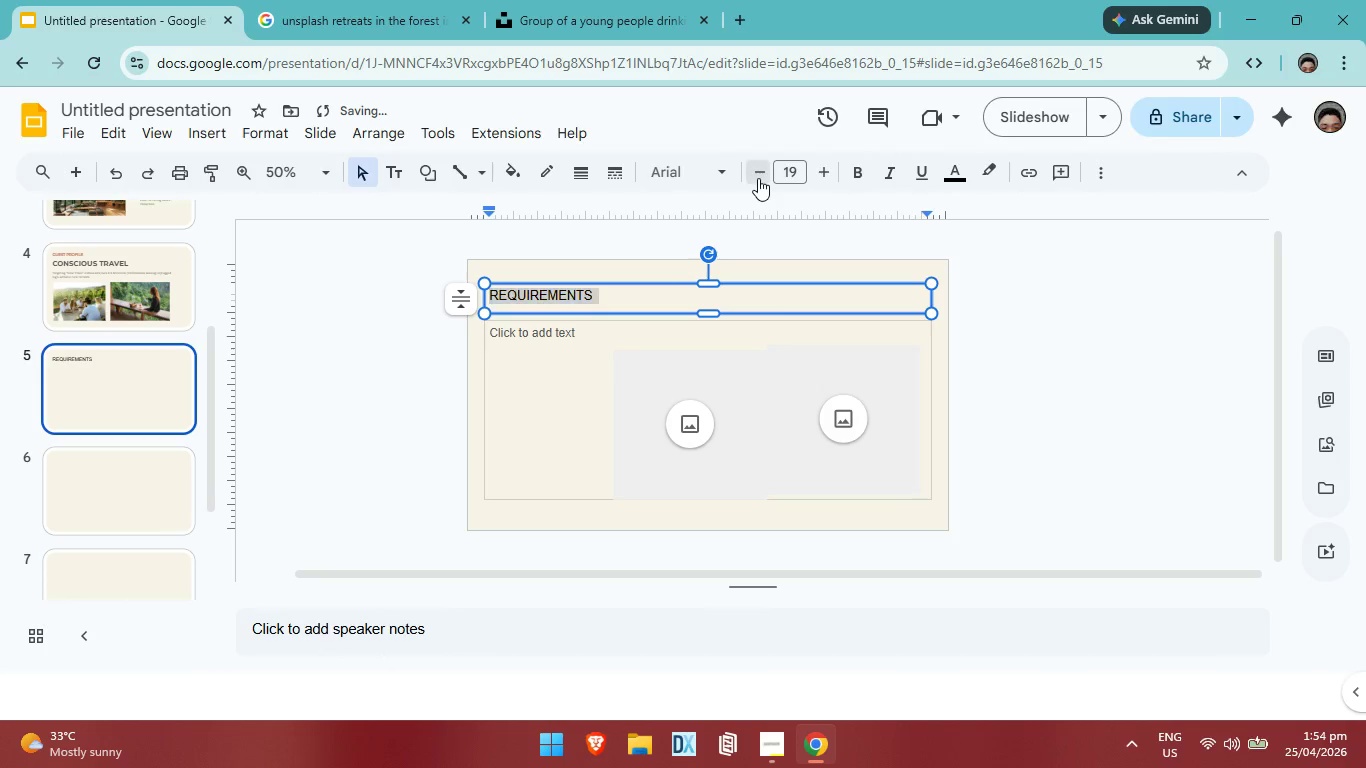 
triple_click([758, 178])
 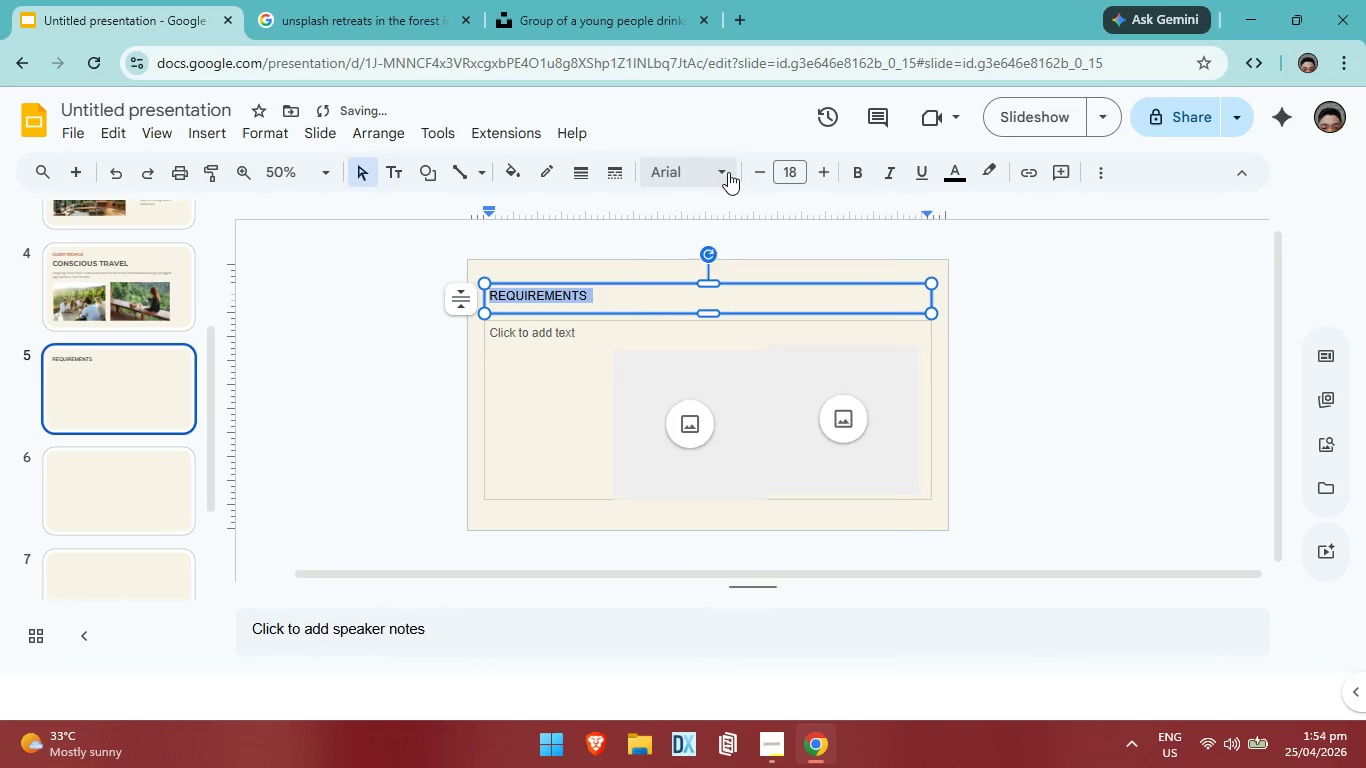 
left_click([728, 172])
 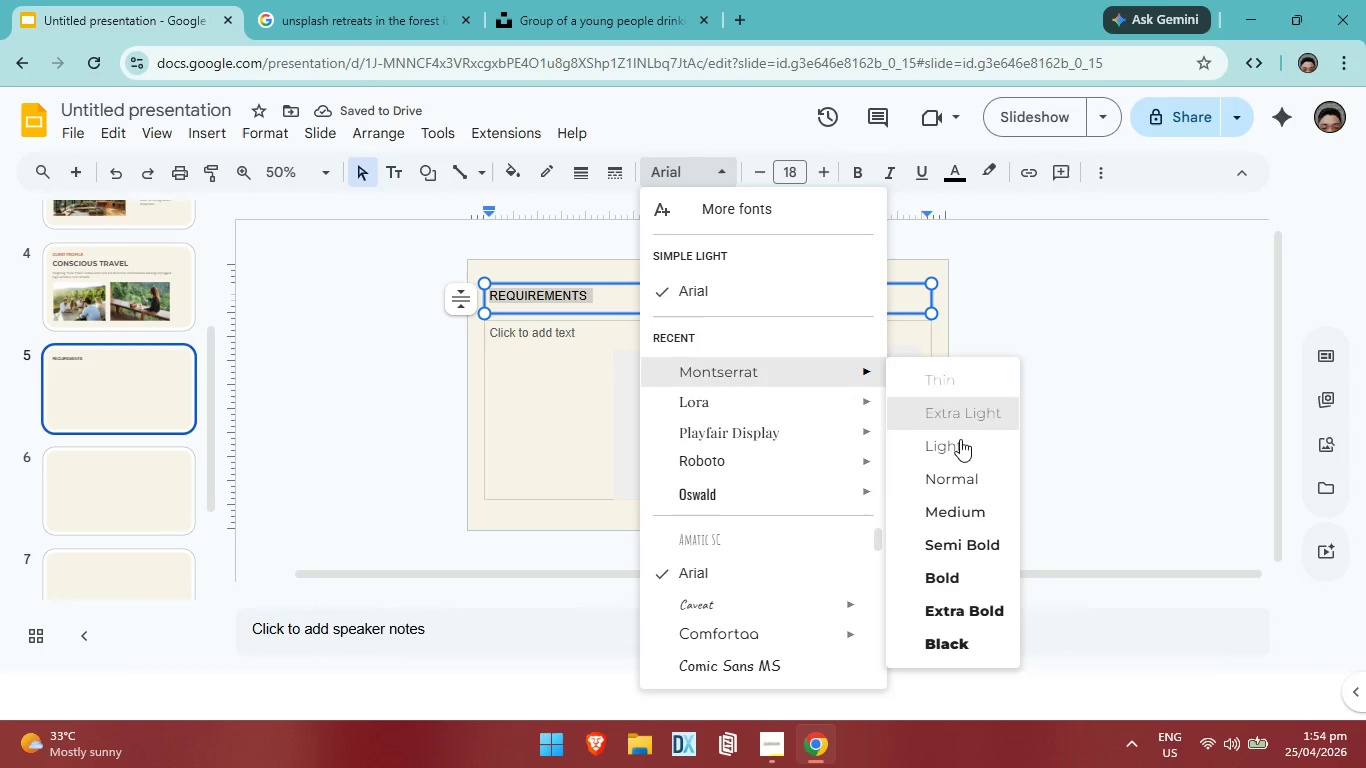 
left_click([969, 541])
 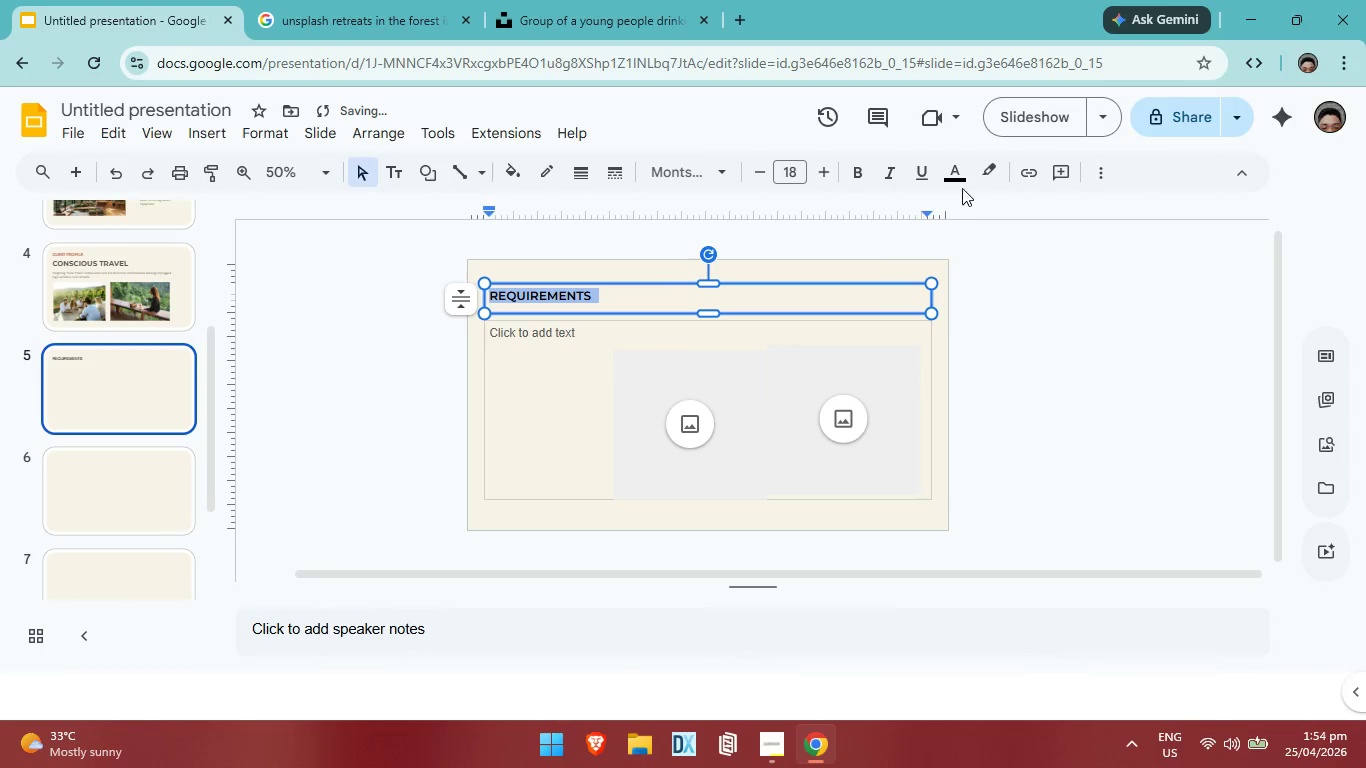 
left_click([958, 170])
 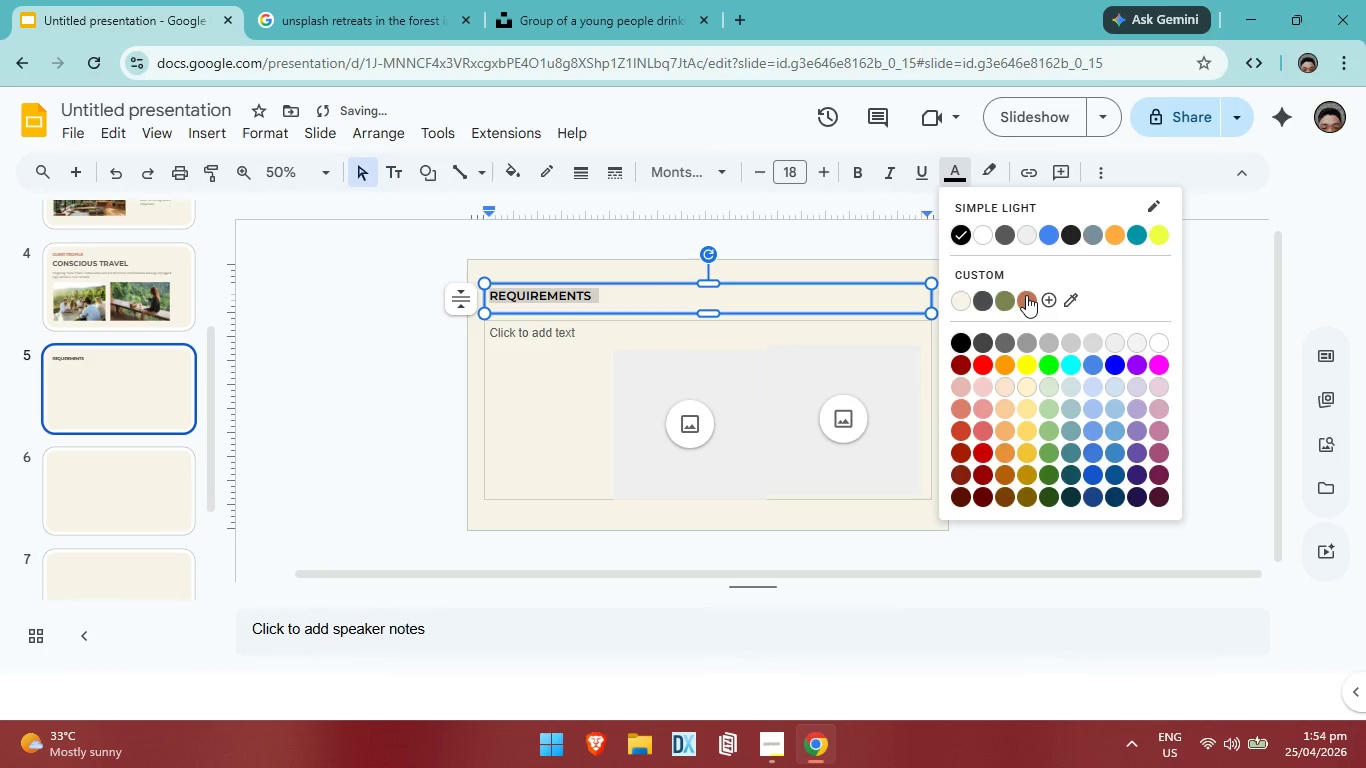 
left_click([1032, 296])
 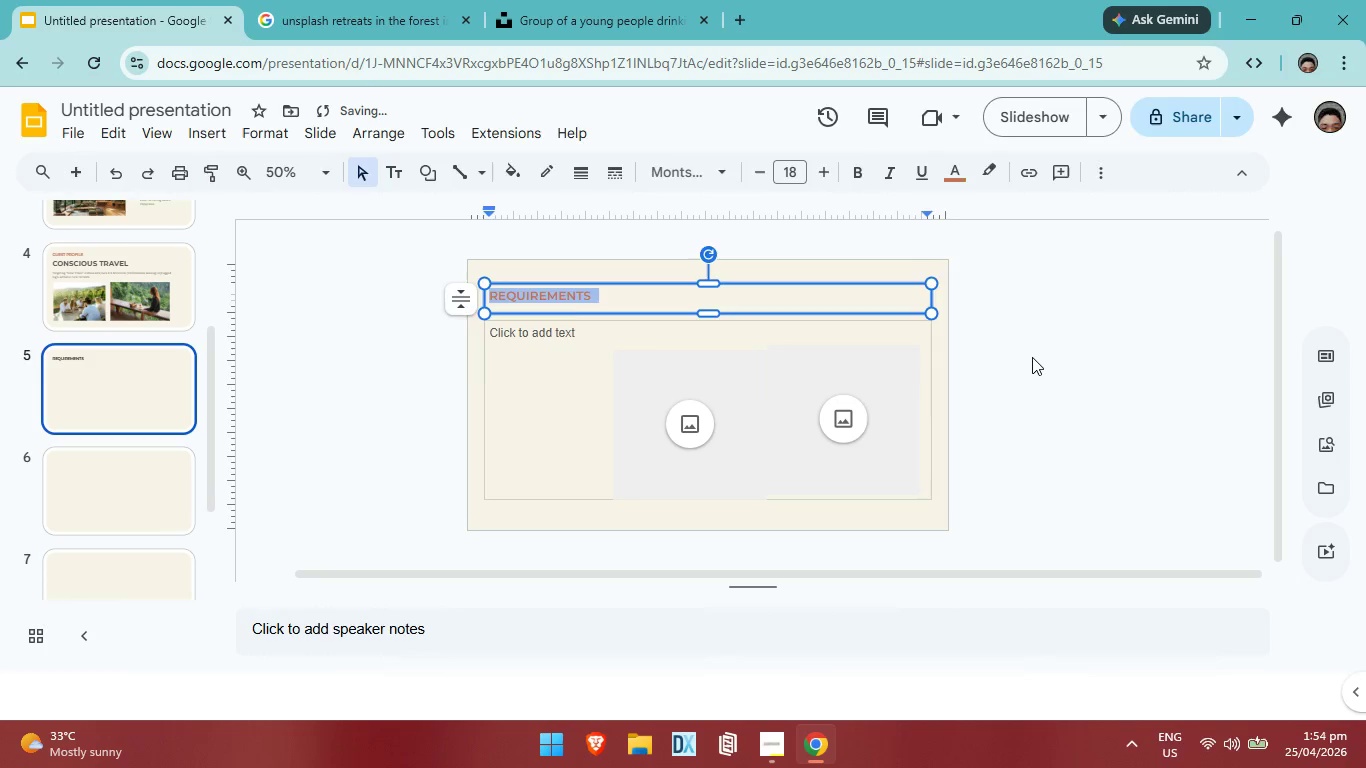 
left_click([1033, 358])
 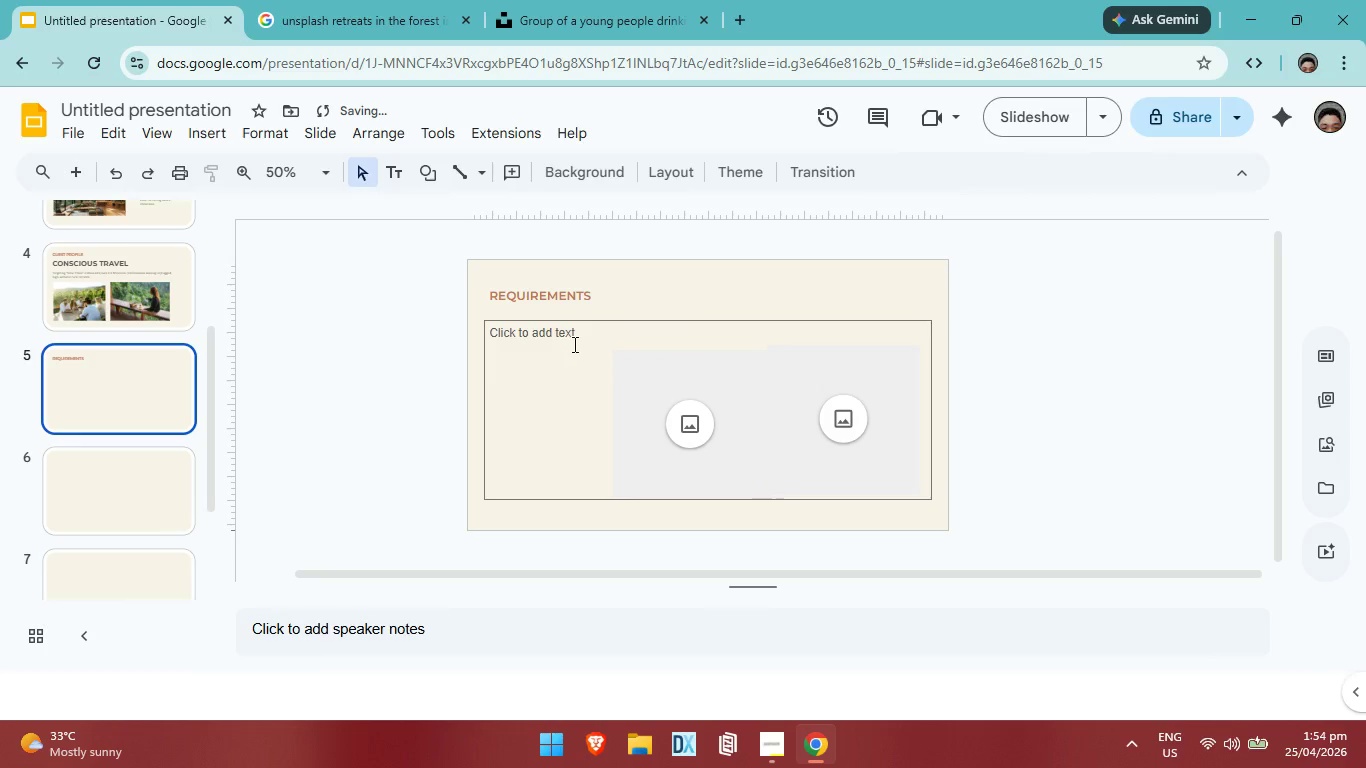 
left_click([570, 335])
 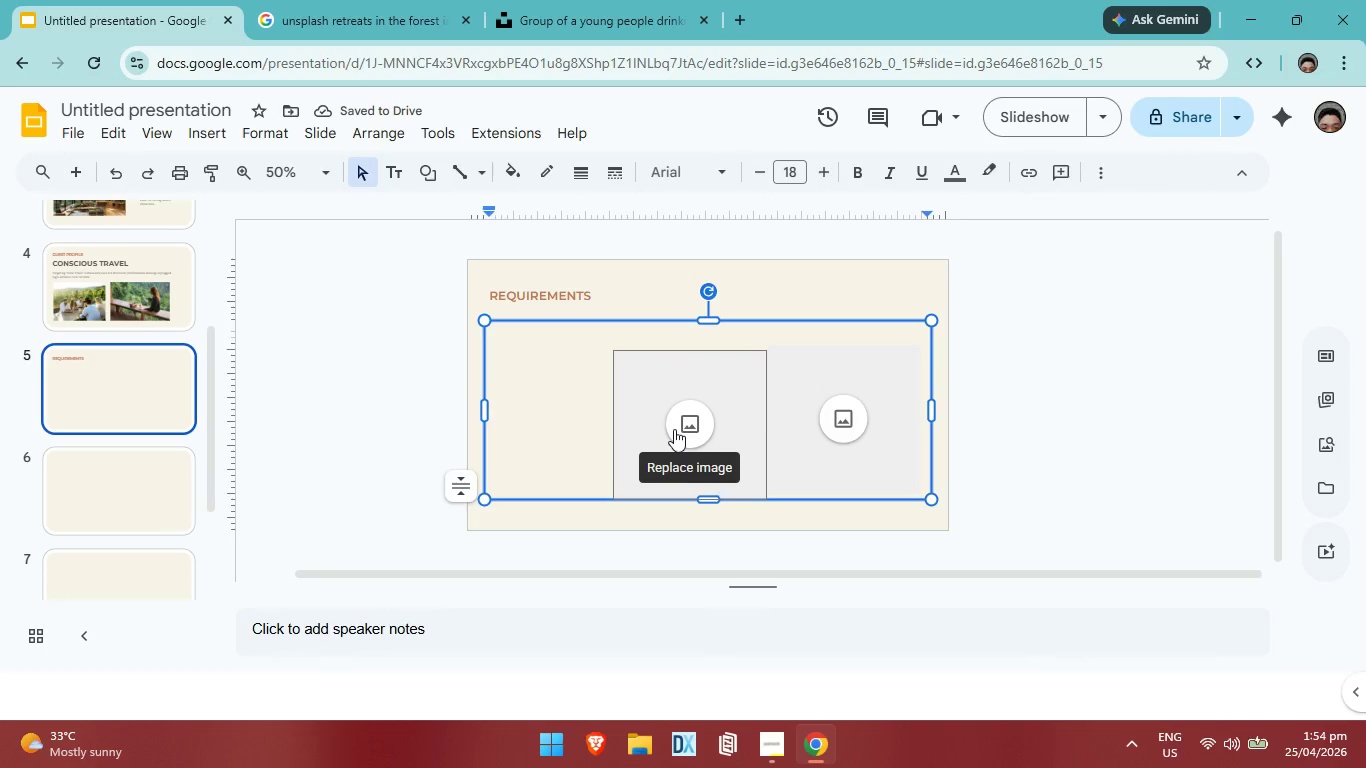 
left_click_drag(start_coordinate=[674, 429], to_coordinate=[751, 410])
 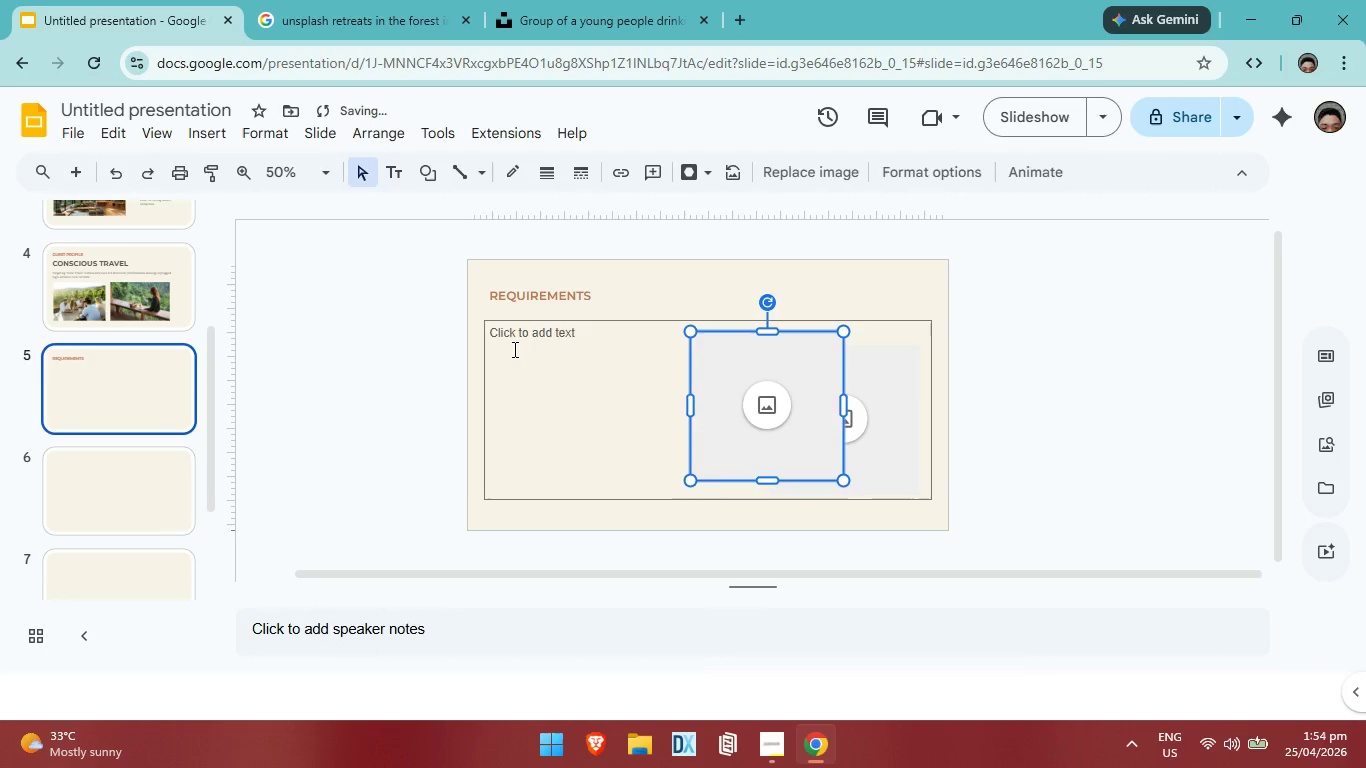 
left_click([513, 349])
 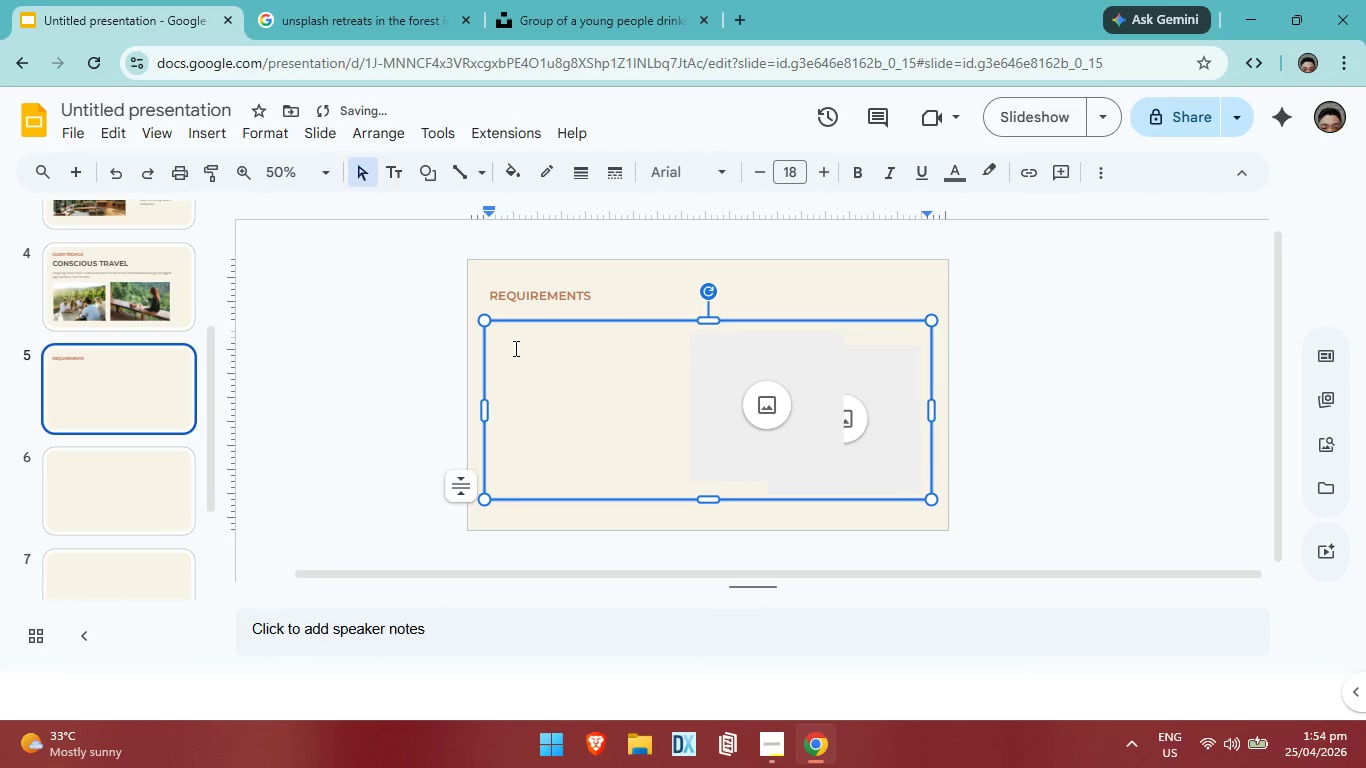 
type(sit)
key(Backspace)
key(Backspace)
key(Backspace)
type(SITE SPECIFICS)
 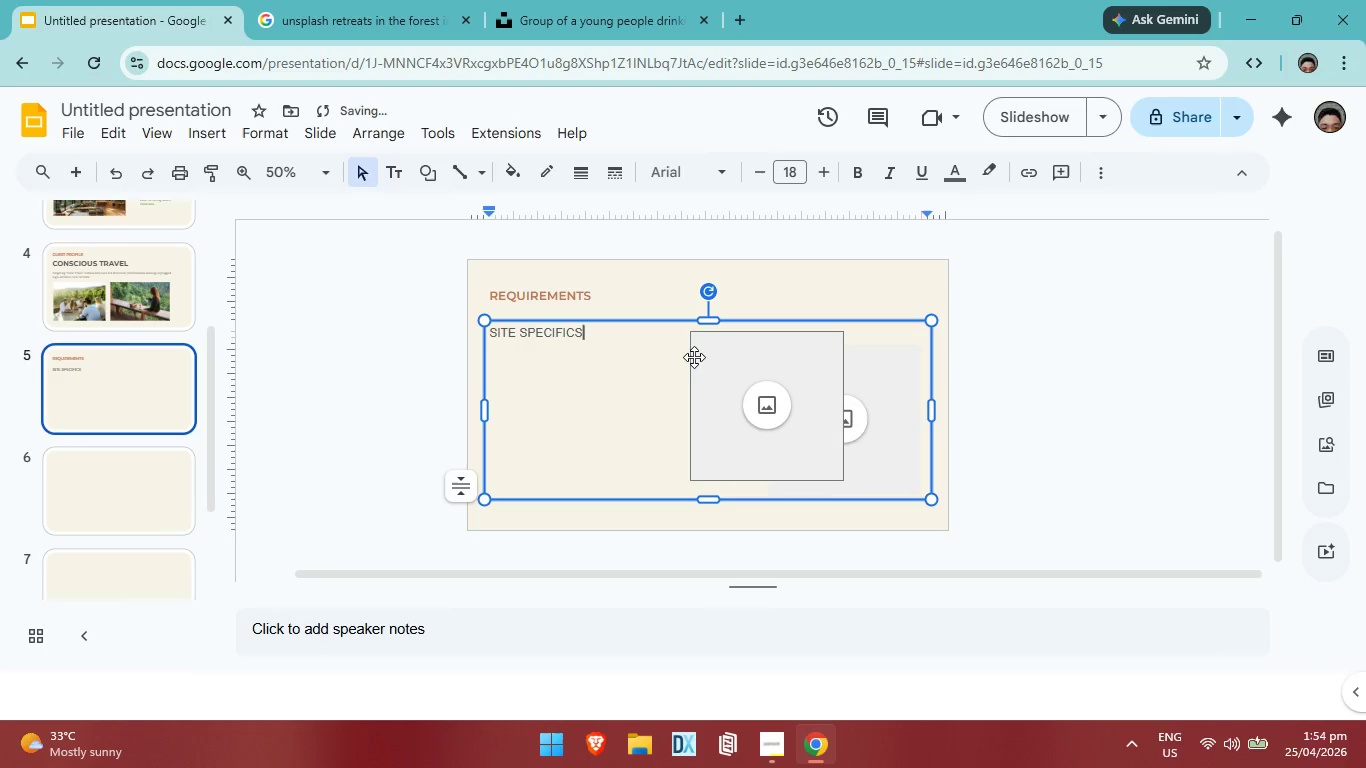 
key(Alt+AltLeft)
 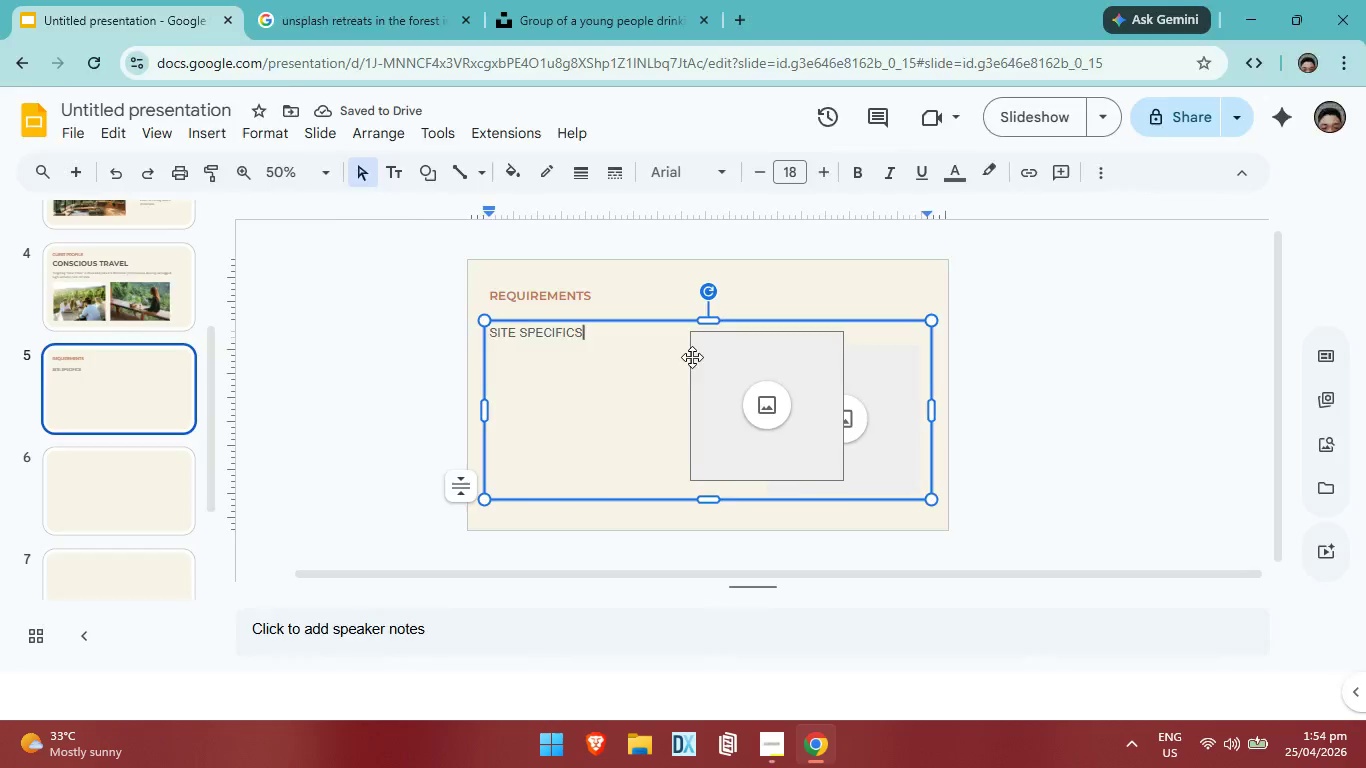 
key(Alt+Tab)
 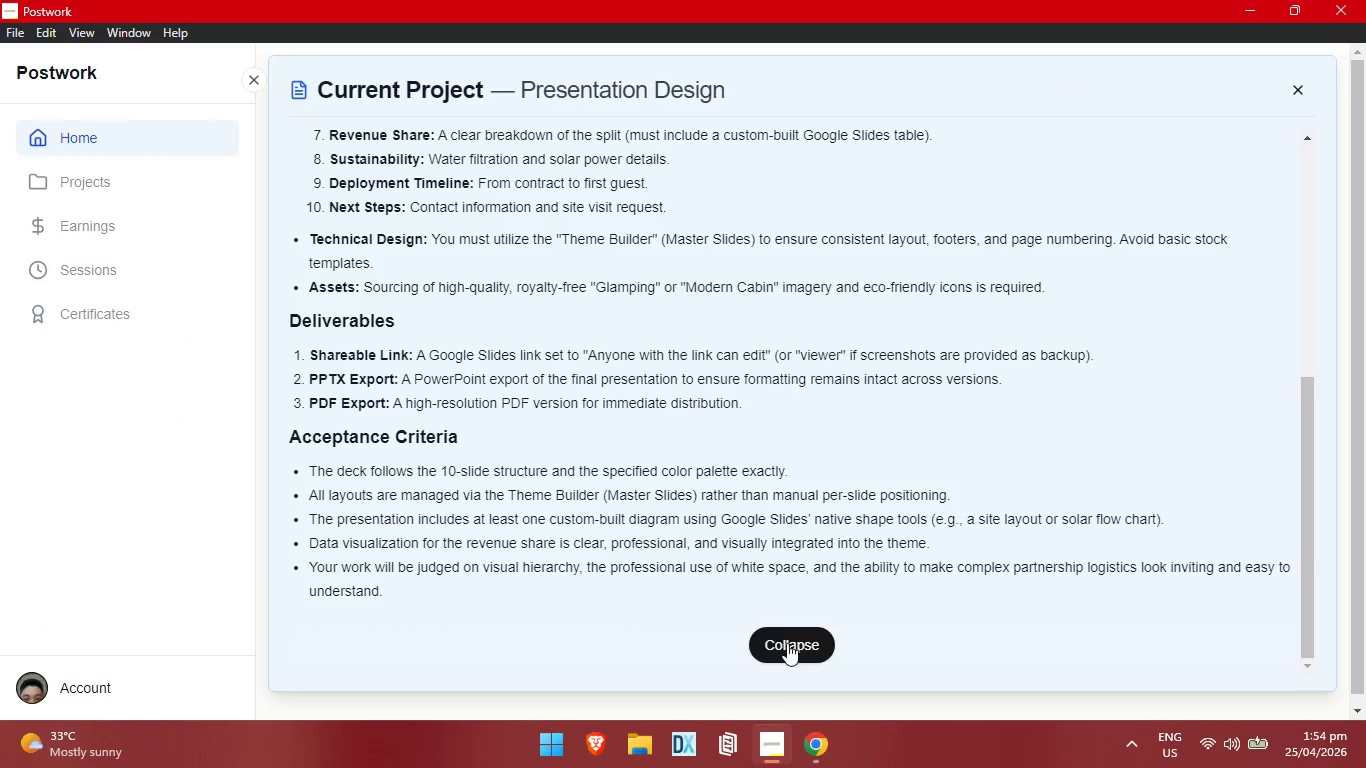 
left_click([787, 644])